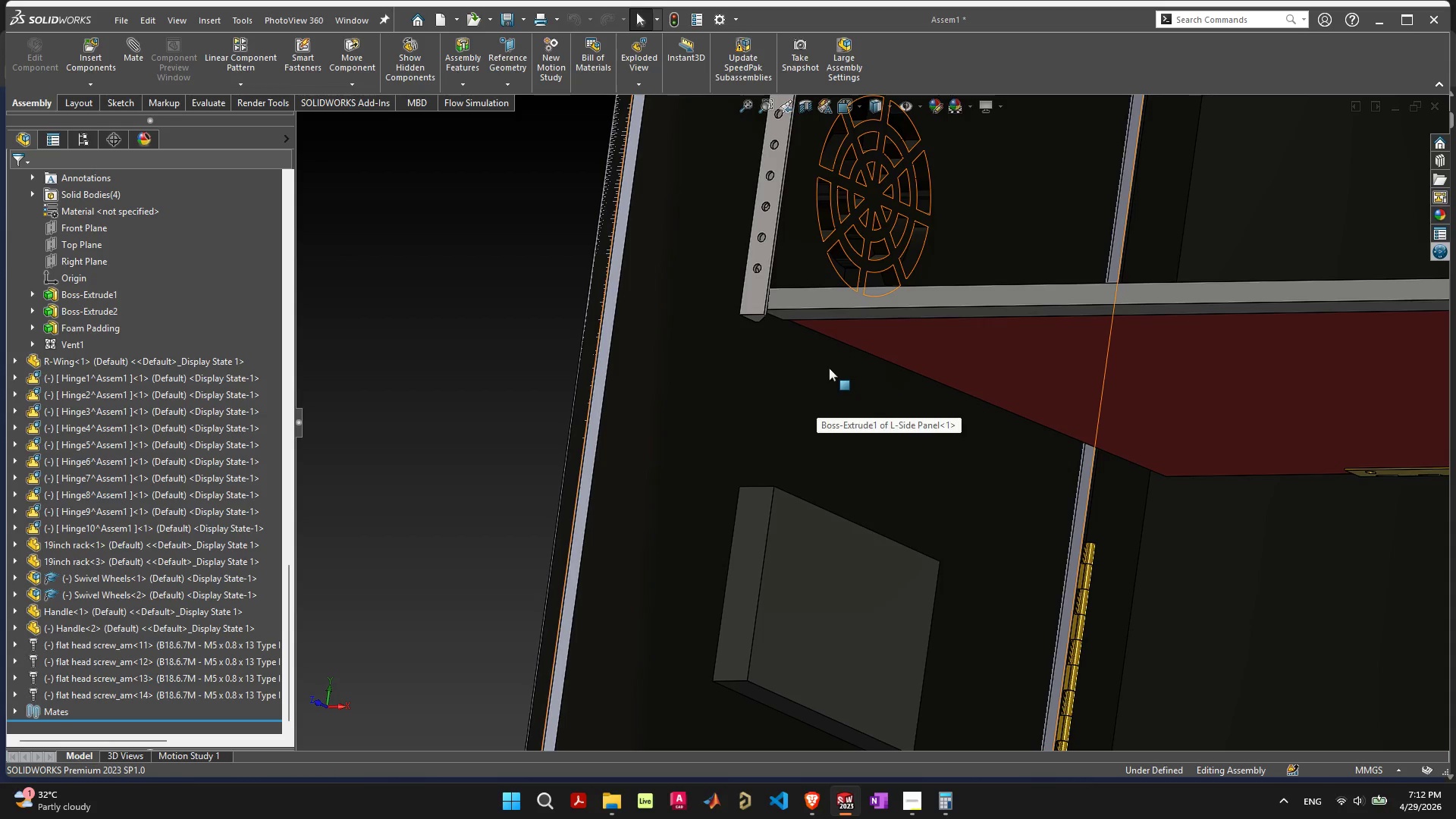 
wait(17.07)
 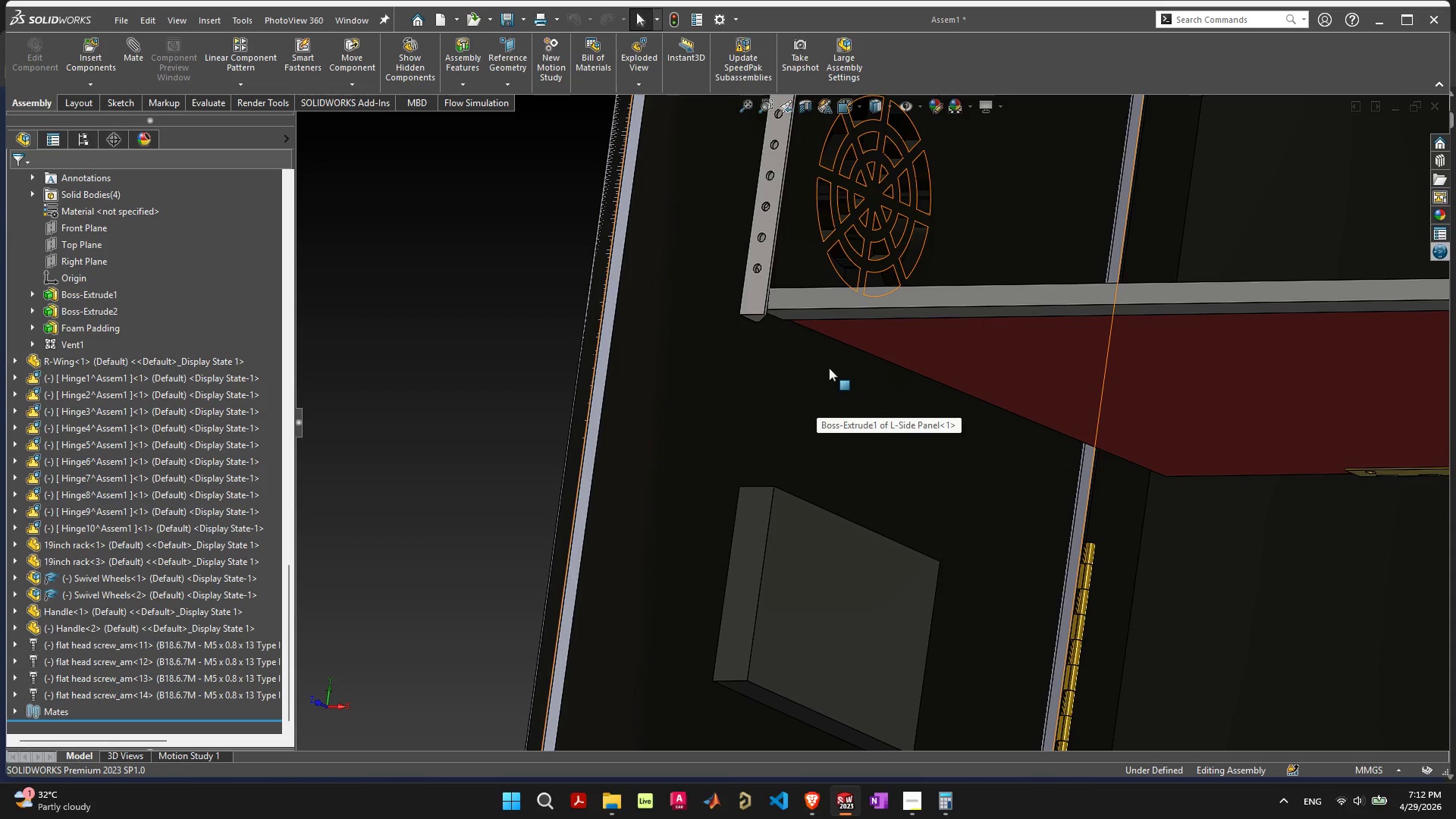 
left_click([132, 101])
 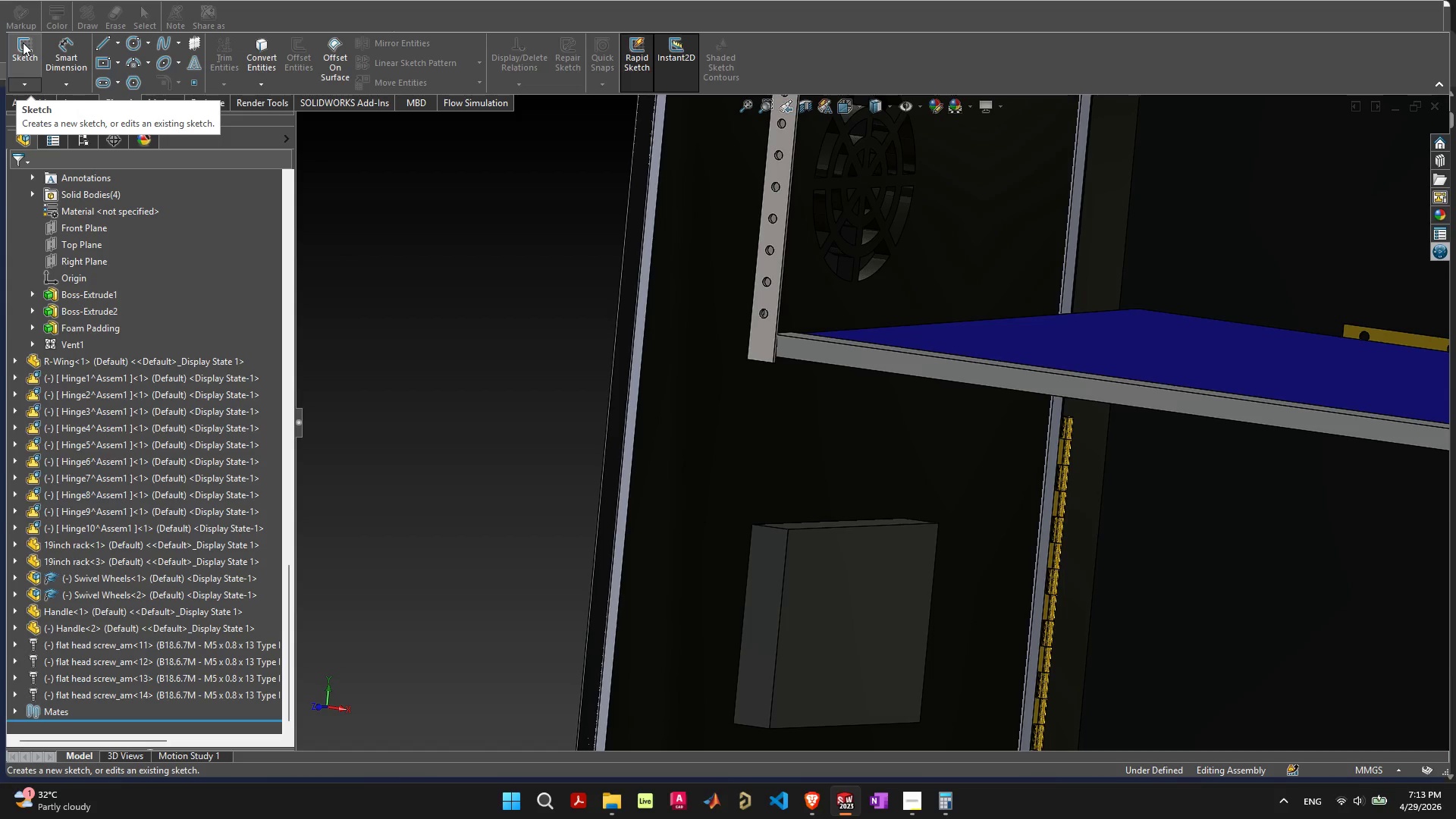 
left_click([23, 42])
 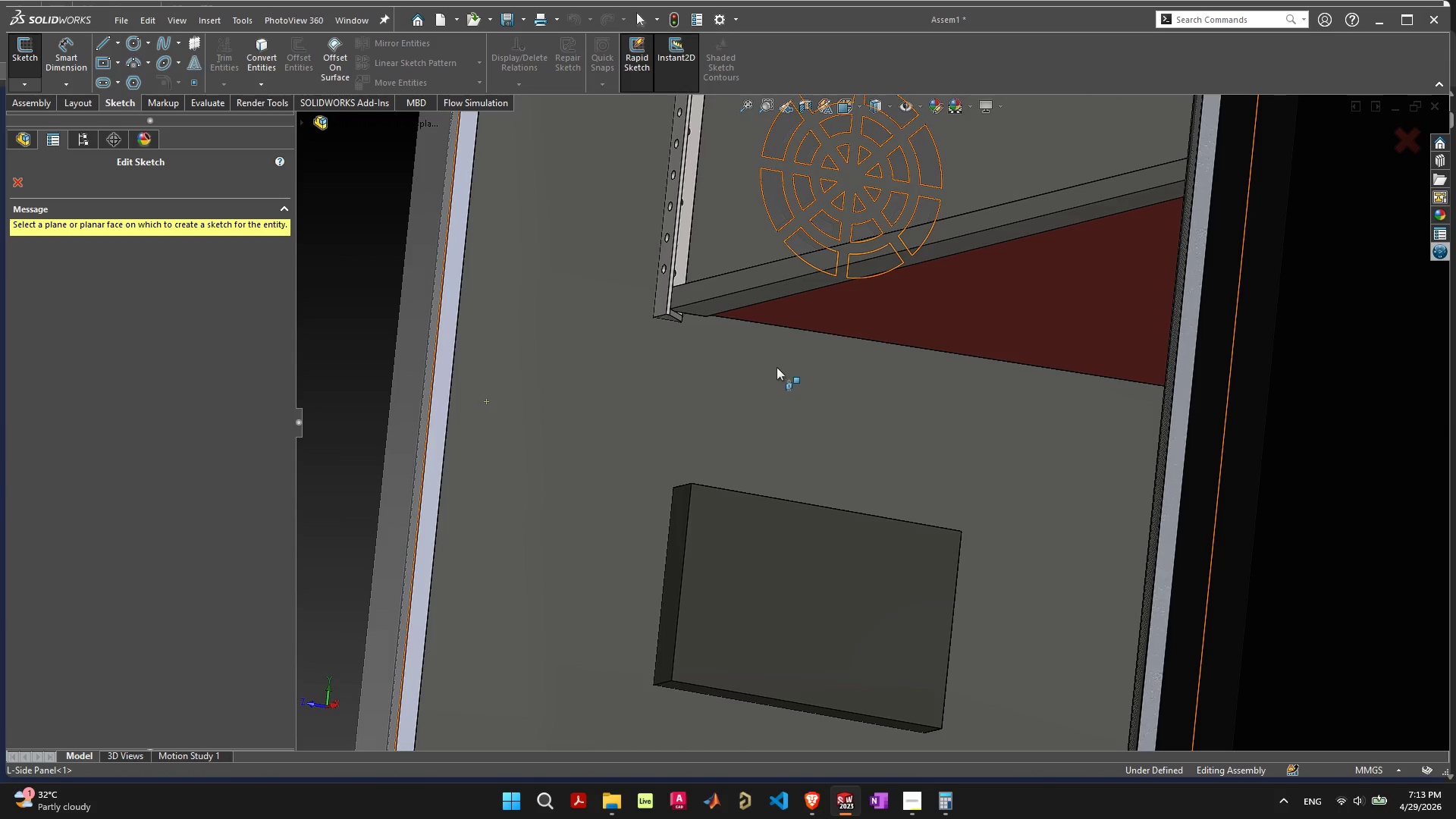 
wait(6.12)
 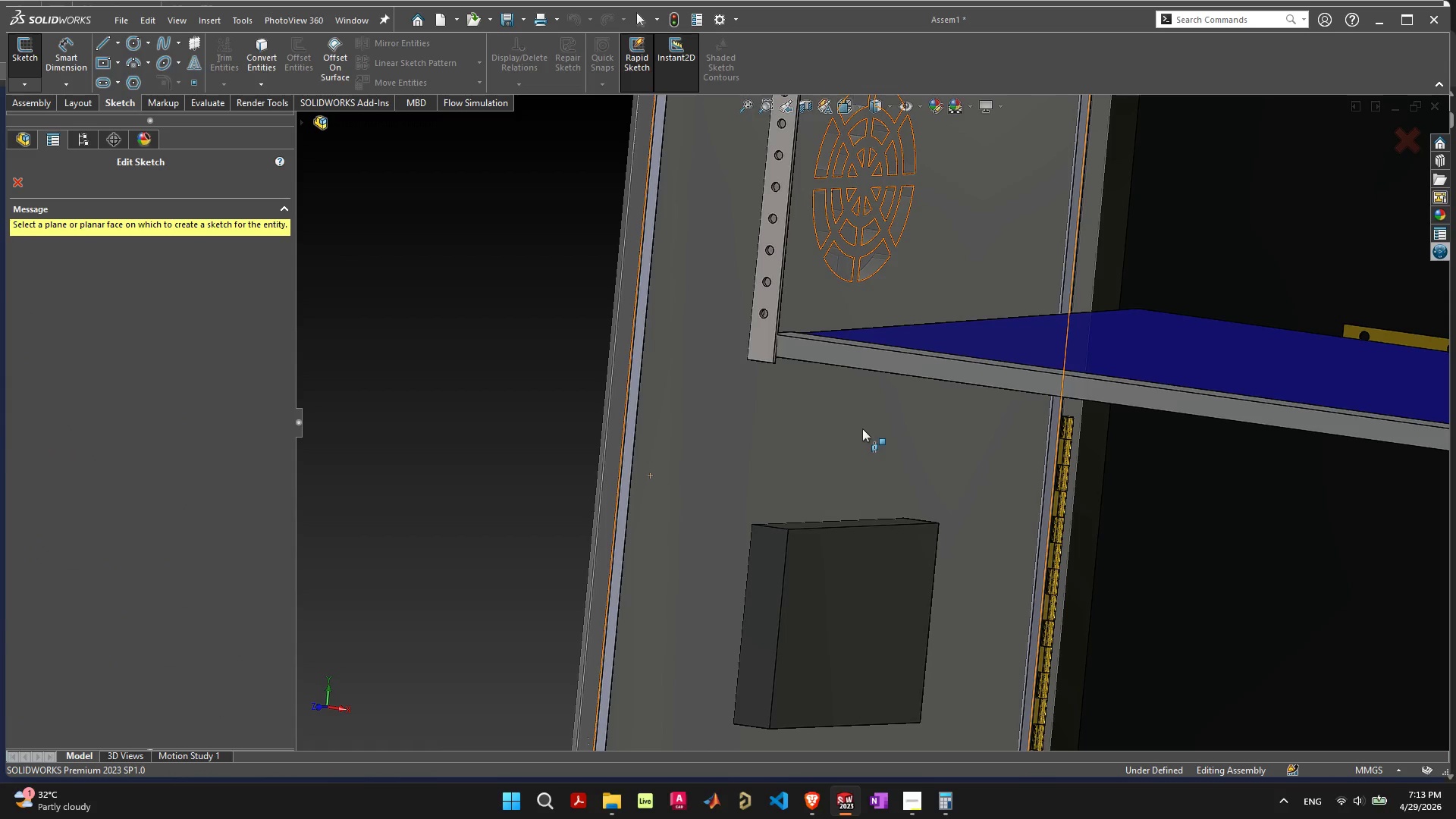 
left_click([768, 362])
 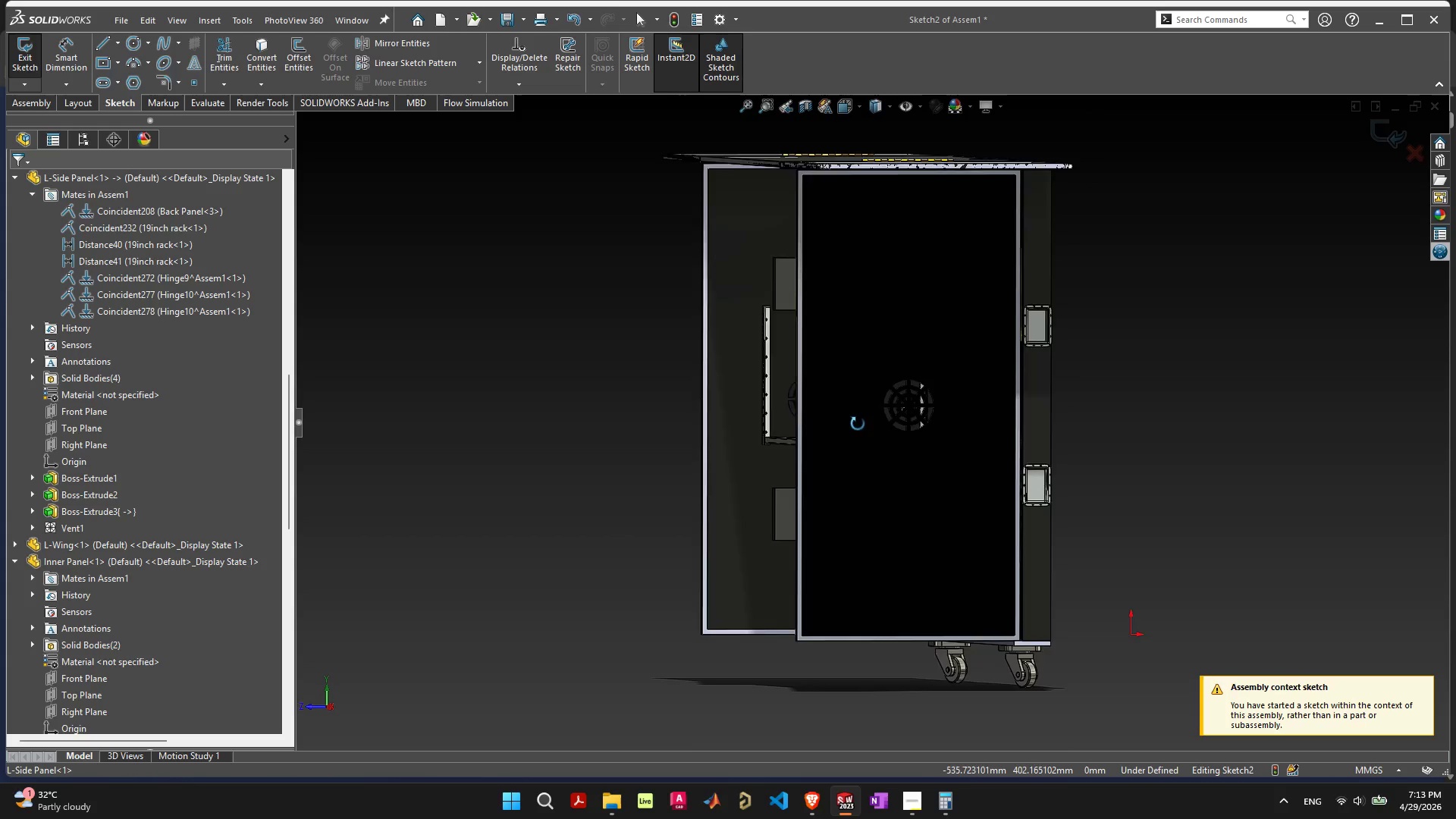 
wait(5.03)
 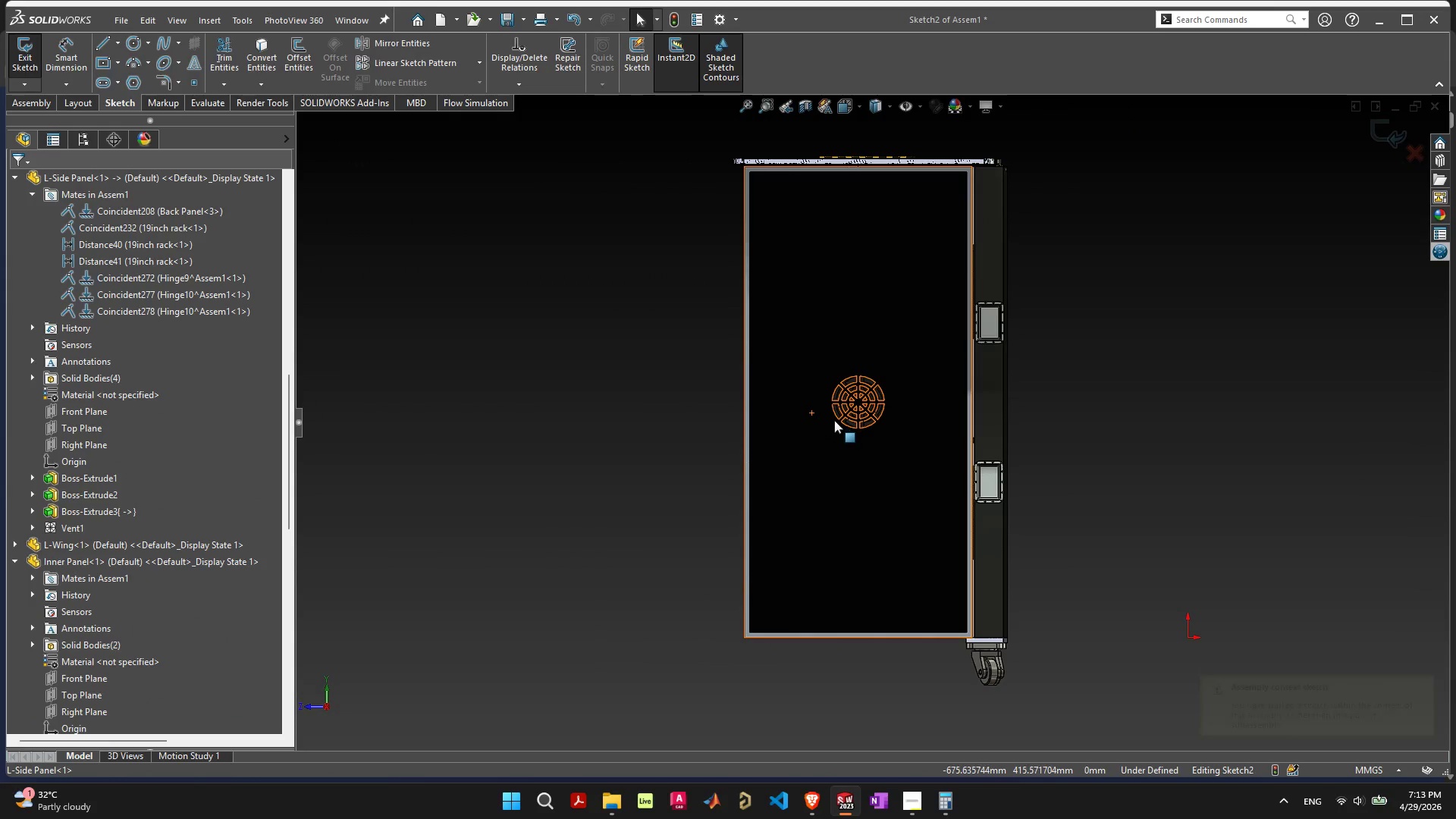 
scroll: coordinate [811, 449], scroll_direction: up, amount: 5.0
 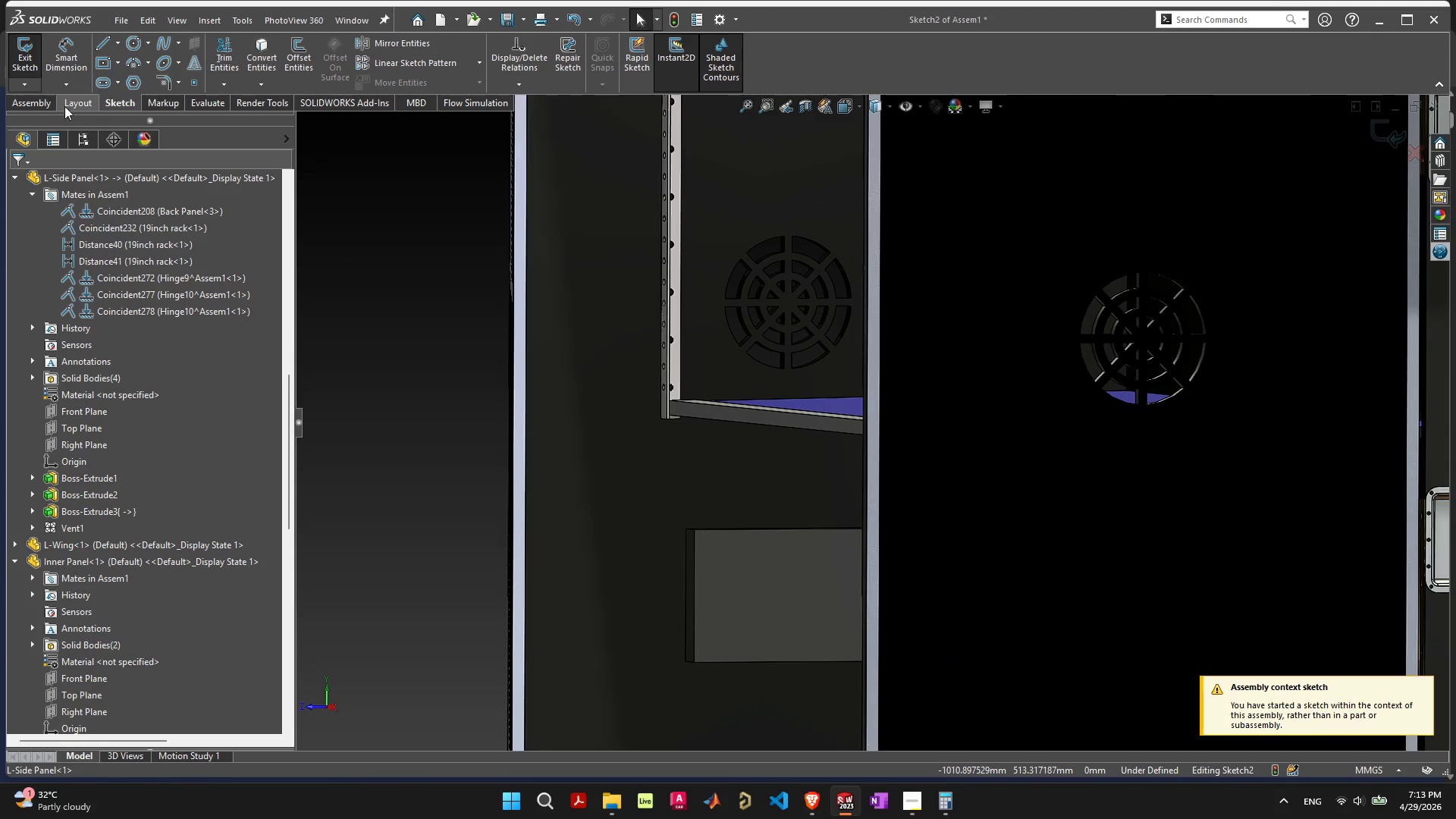 
left_click([33, 106])
 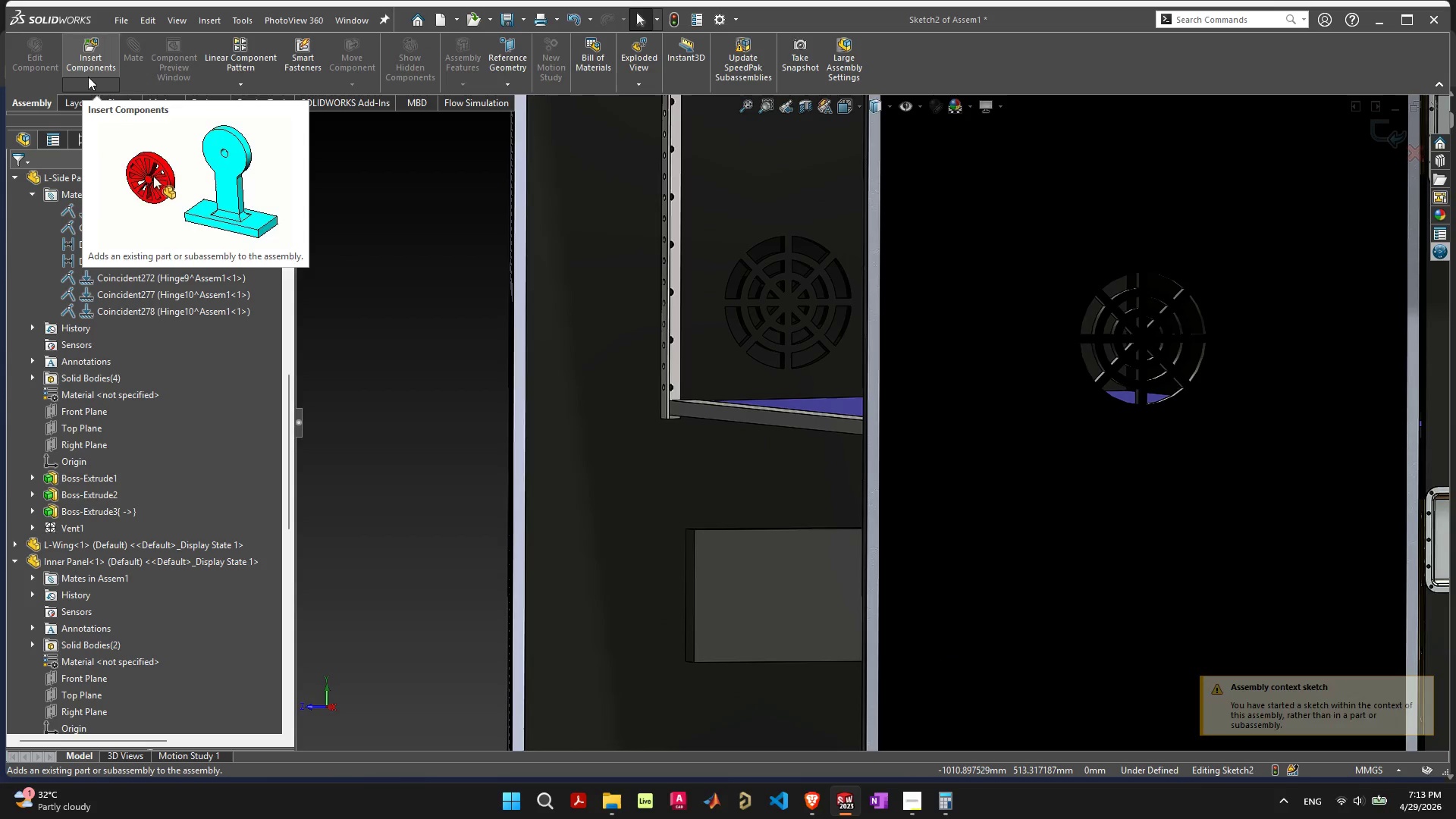 
left_click([80, 105])
 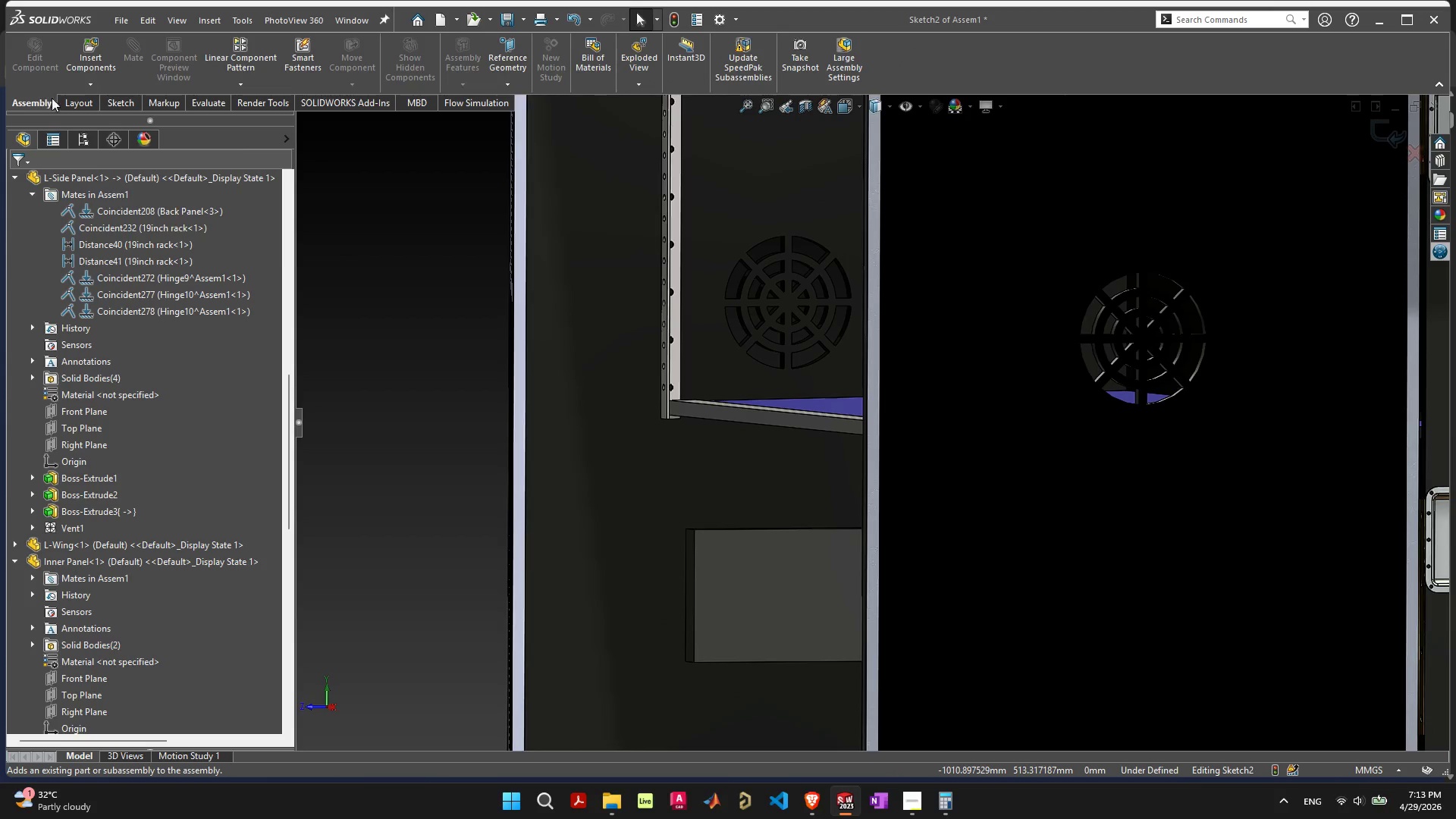 
left_click([86, 80])
 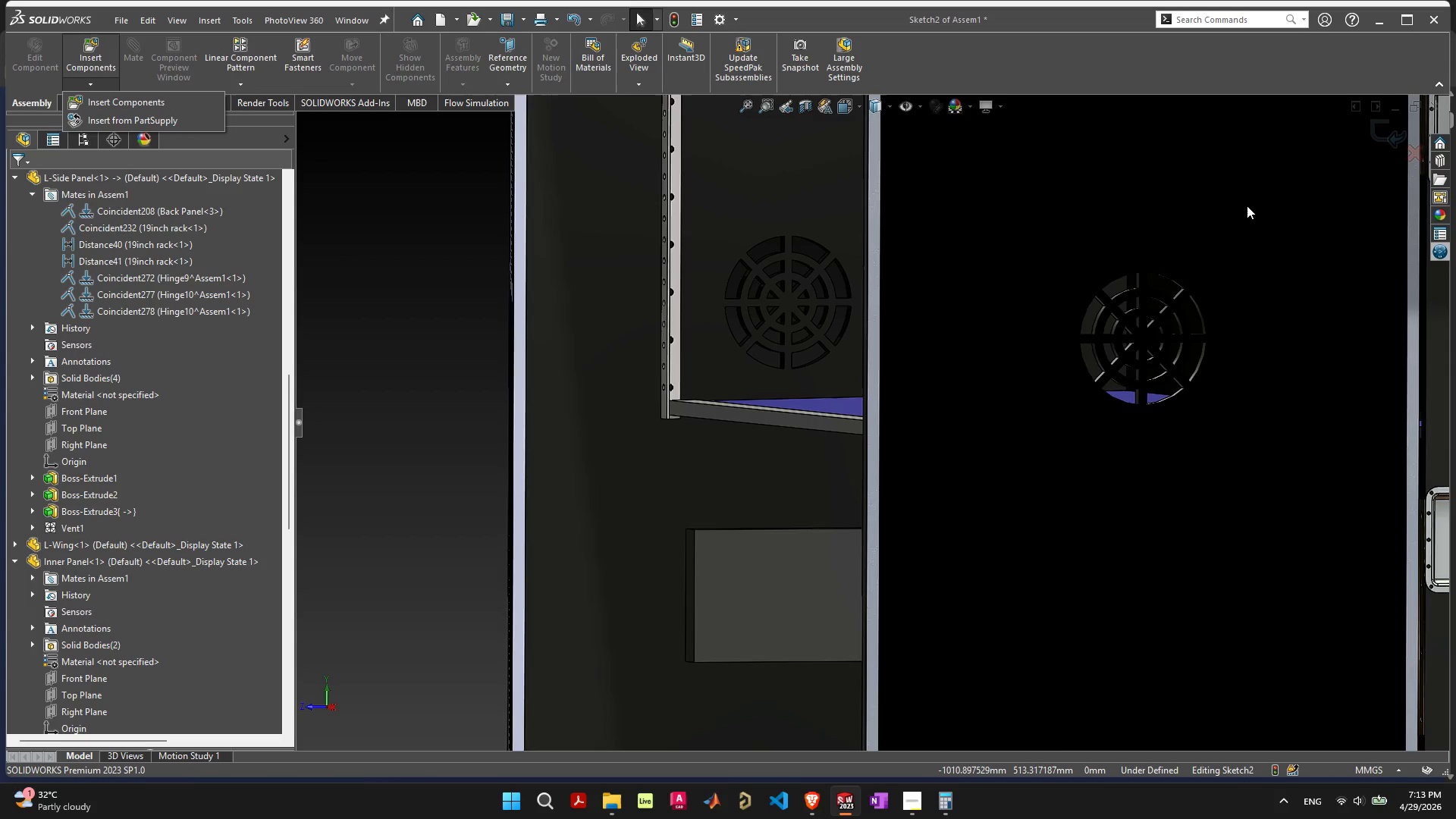 
left_click([1422, 154])
 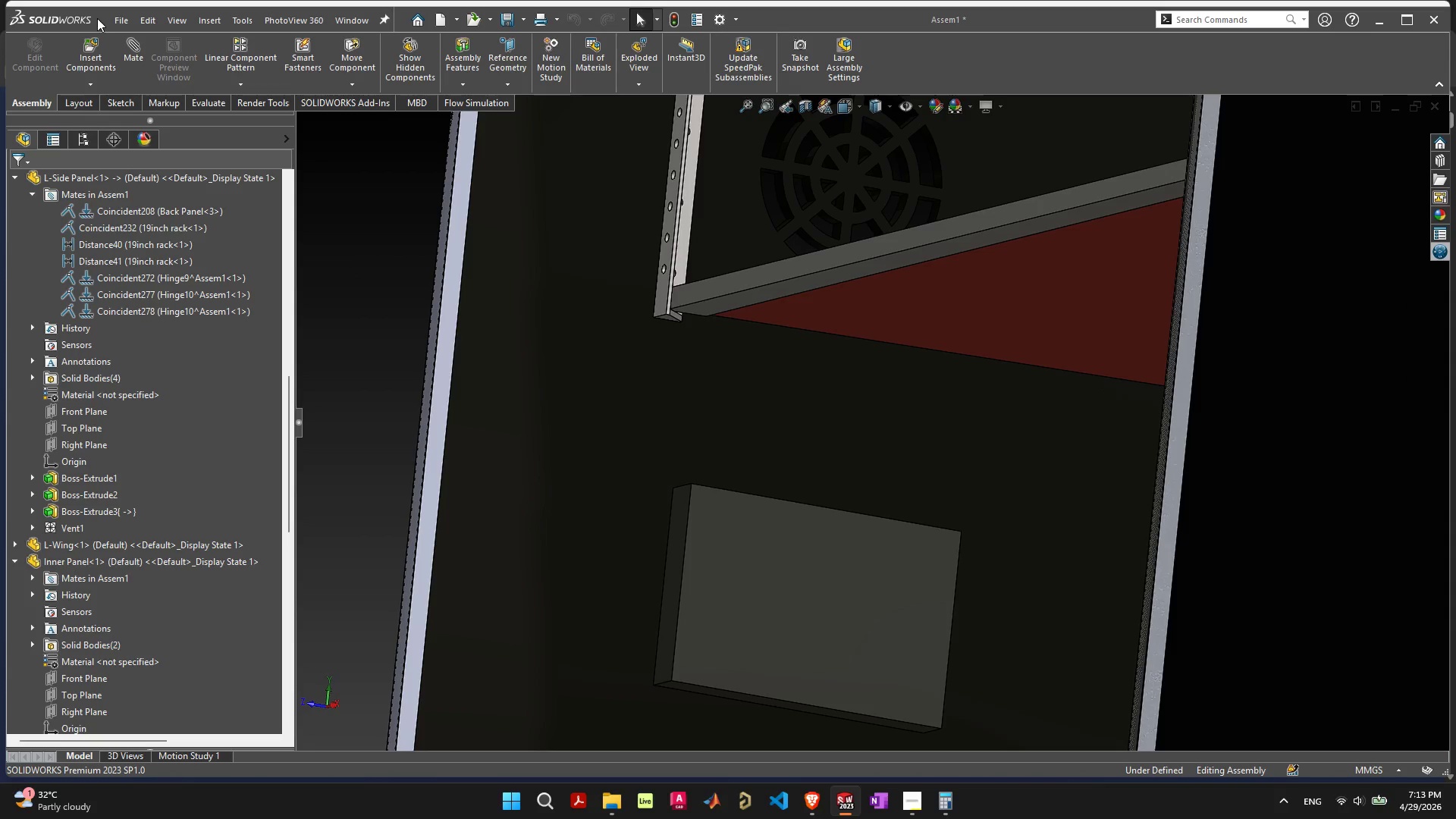 
left_click([82, 55])
 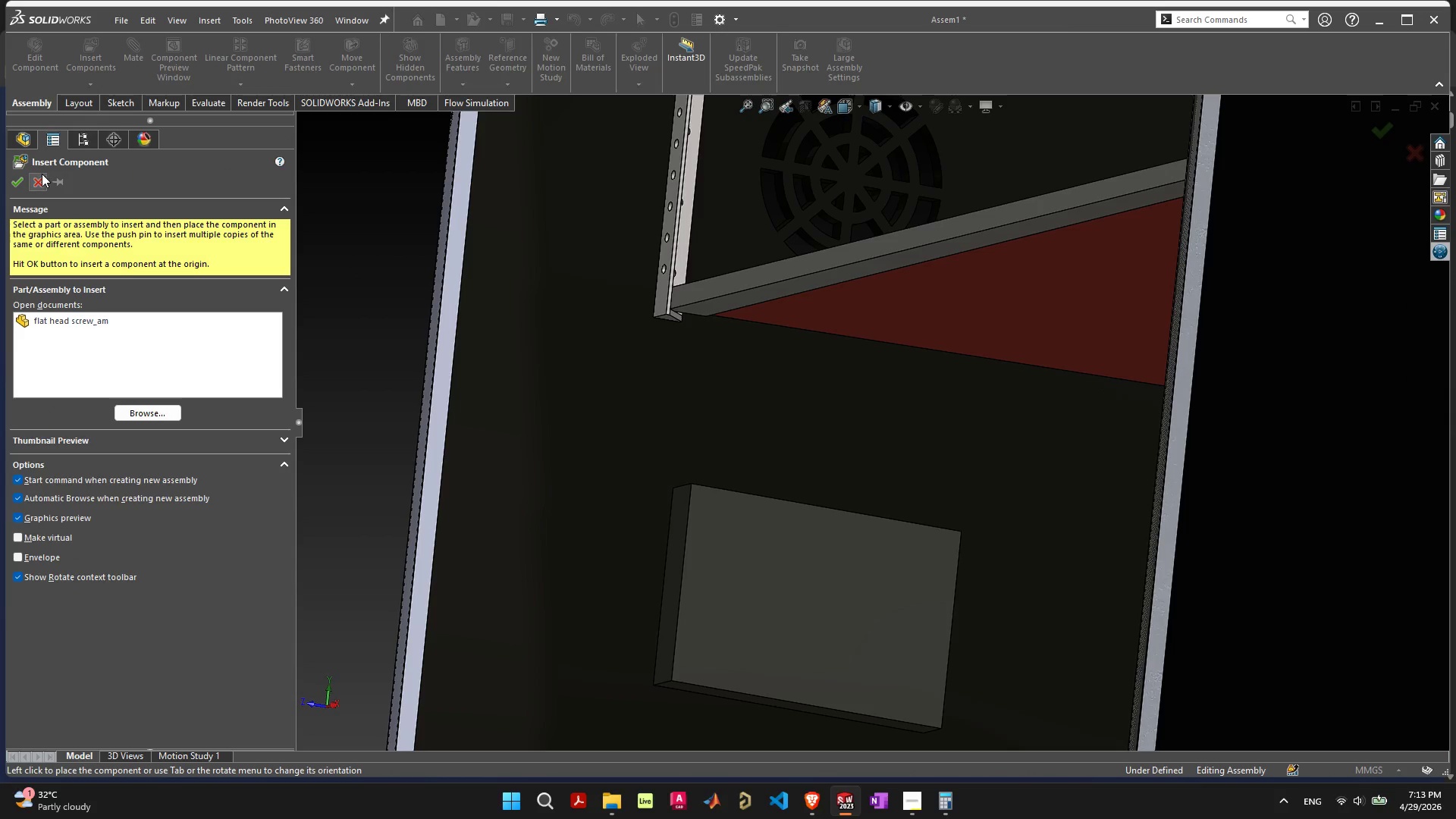 
left_click([42, 176])
 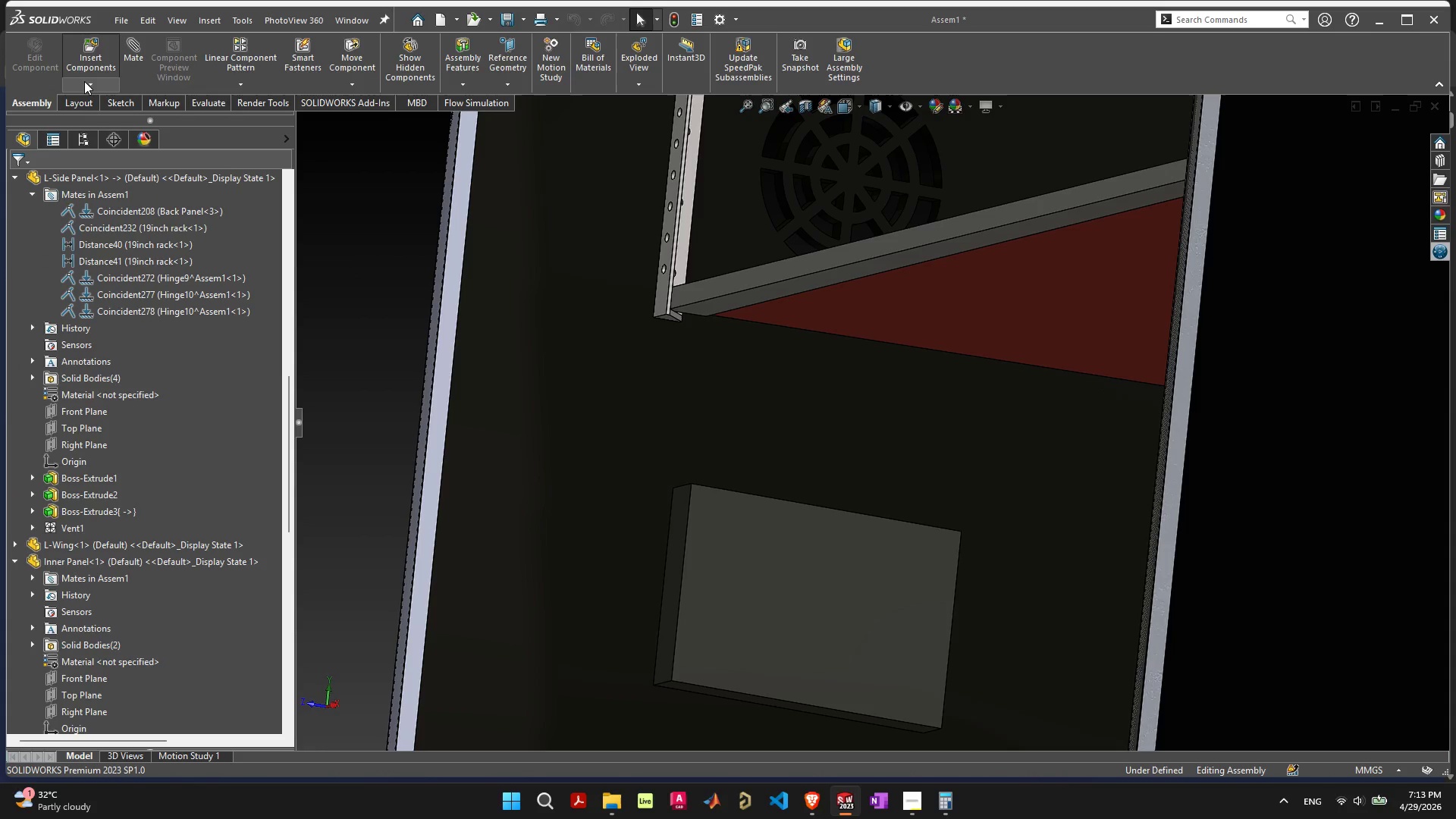 
left_click([85, 81])
 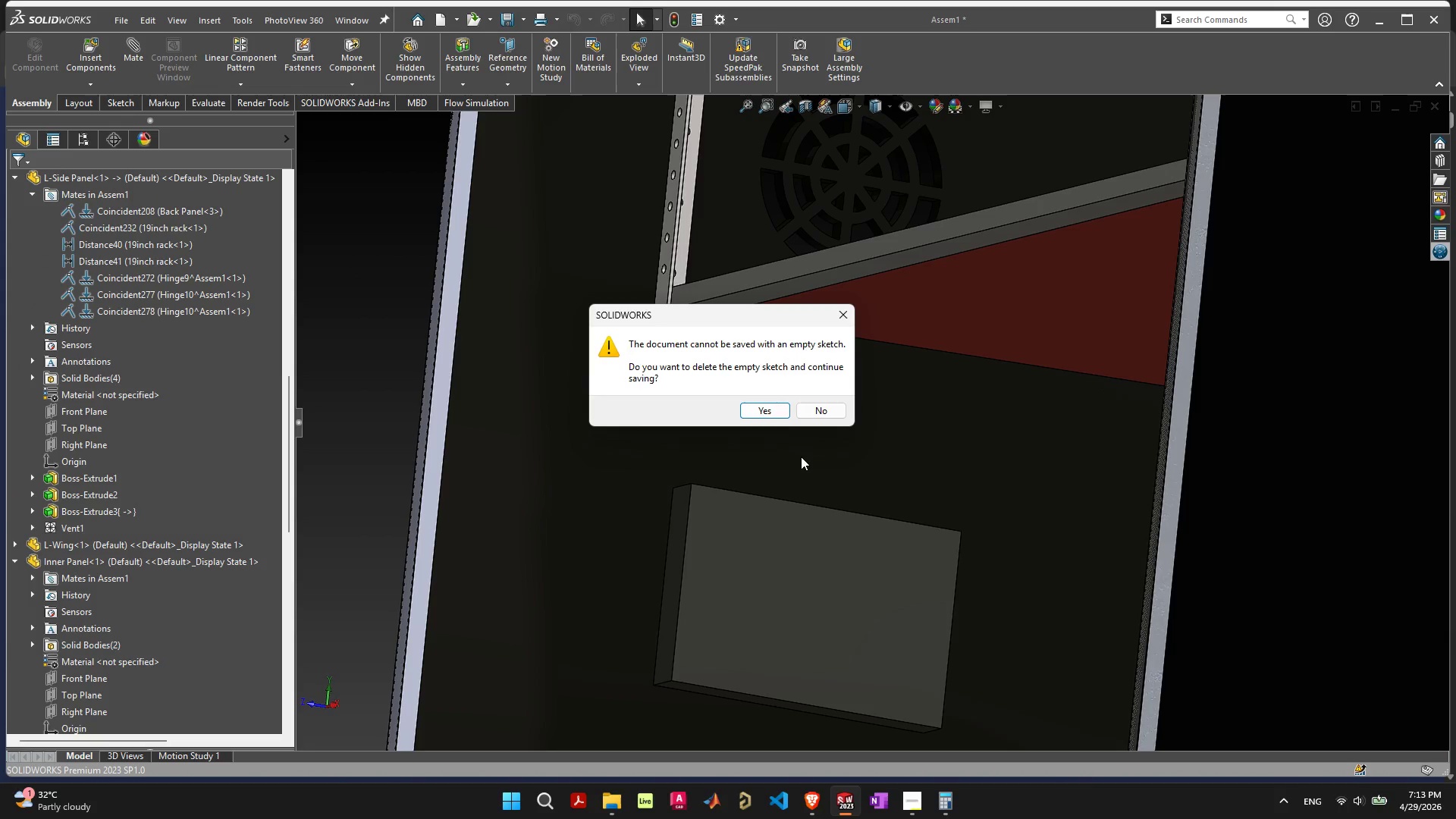 
left_click([772, 412])
 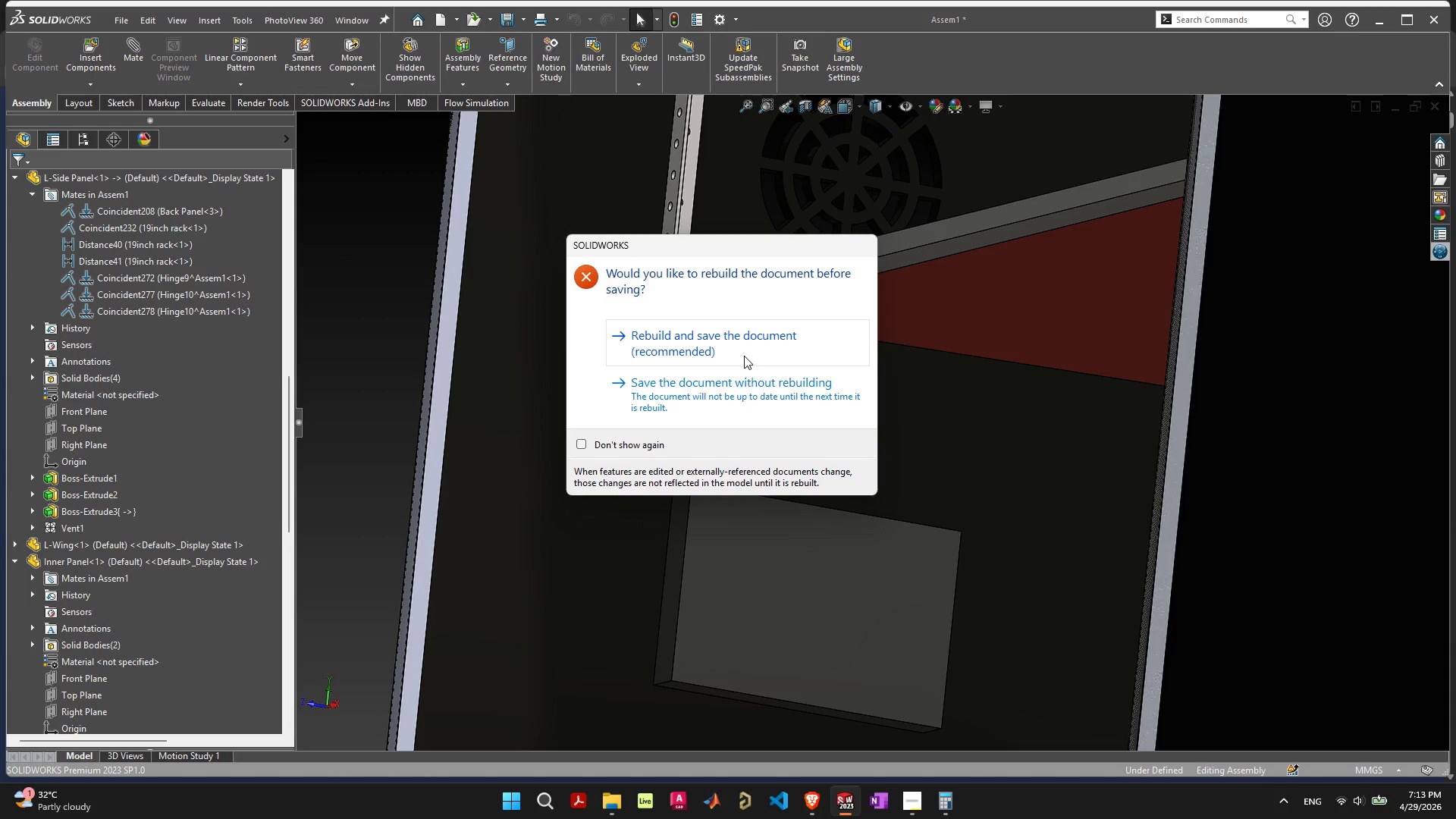 
left_click([744, 356])
 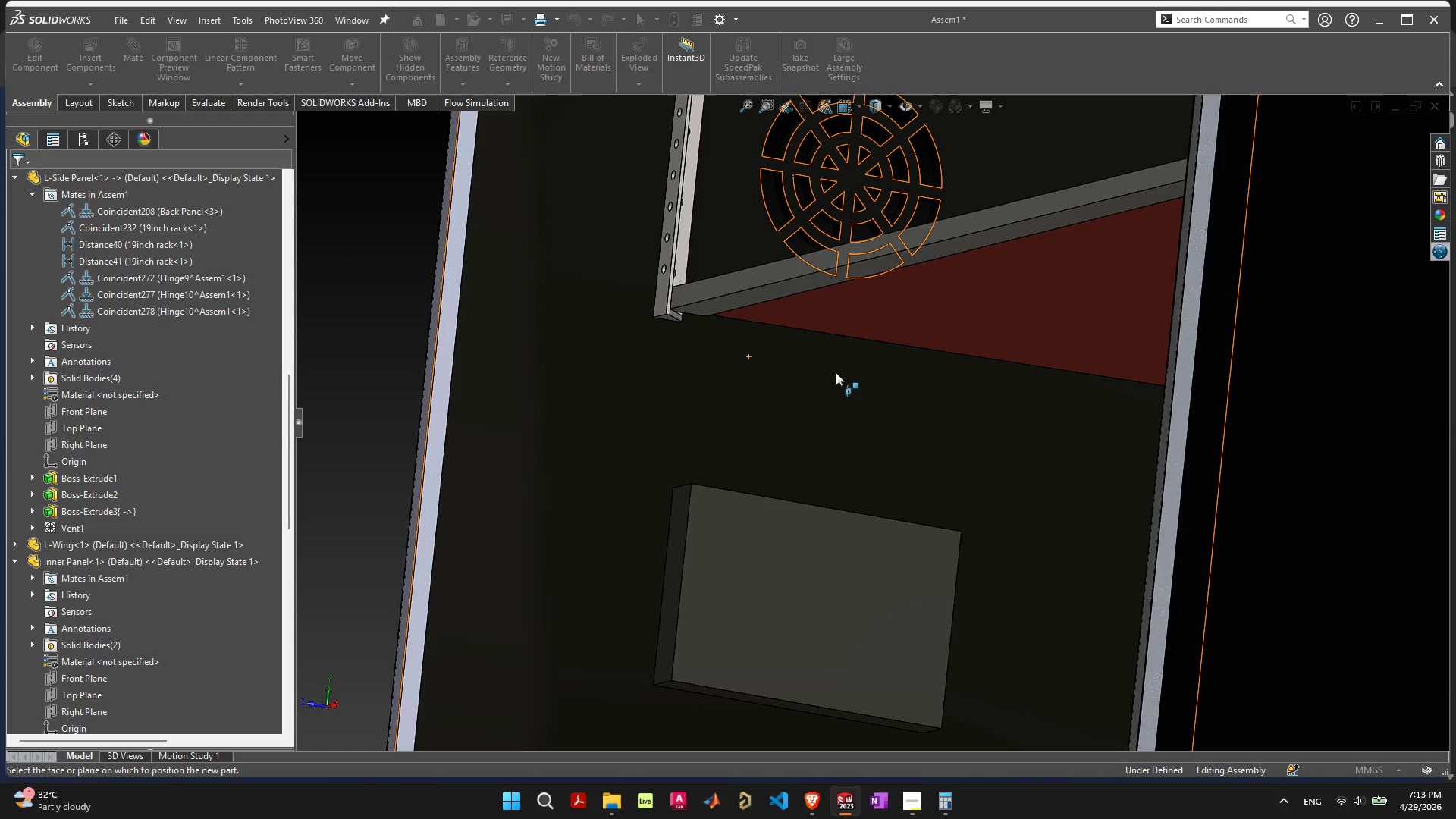 
left_click([745, 353])
 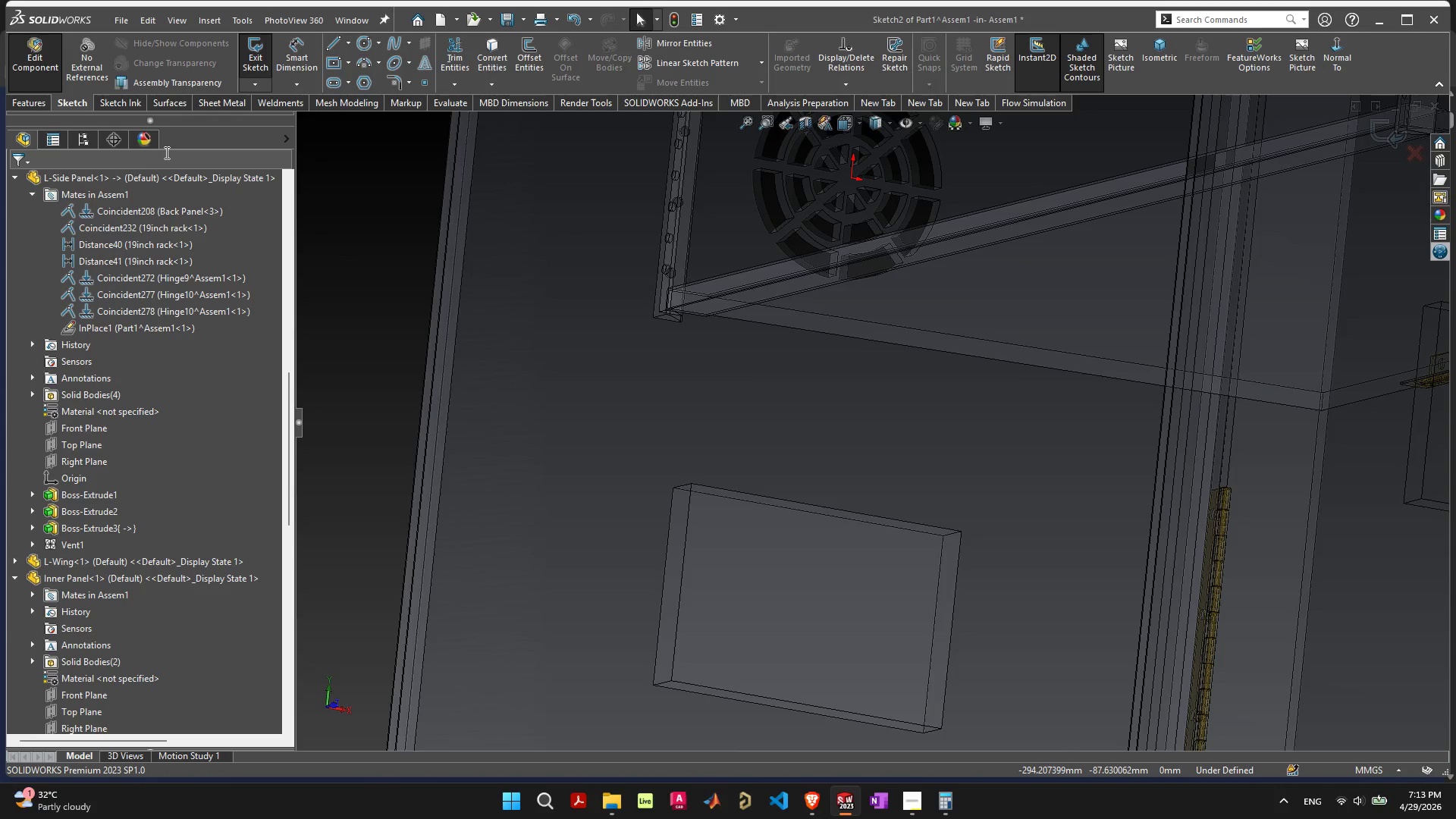 
wait(5.41)
 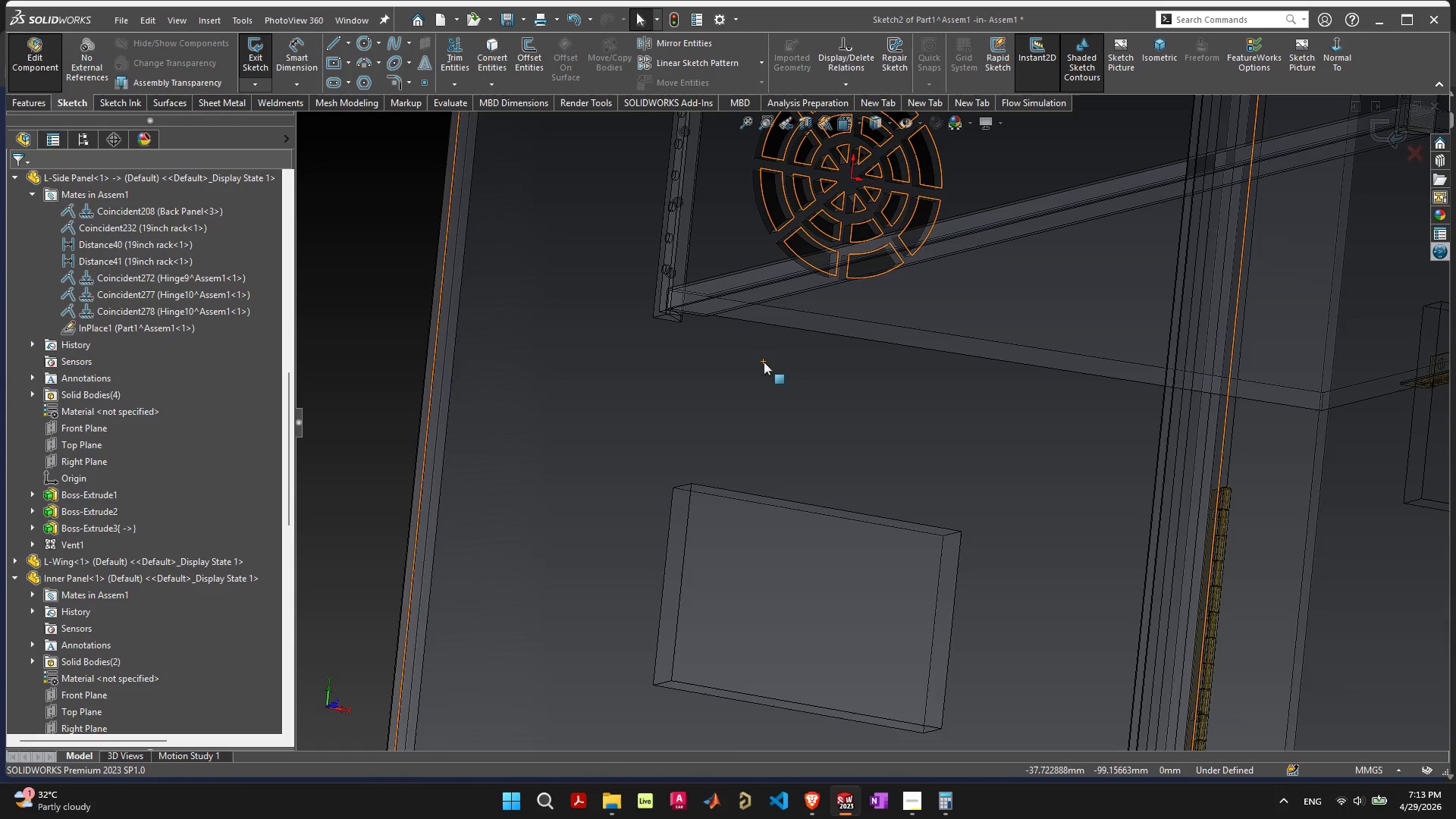 
mouse_move([104, 55])
 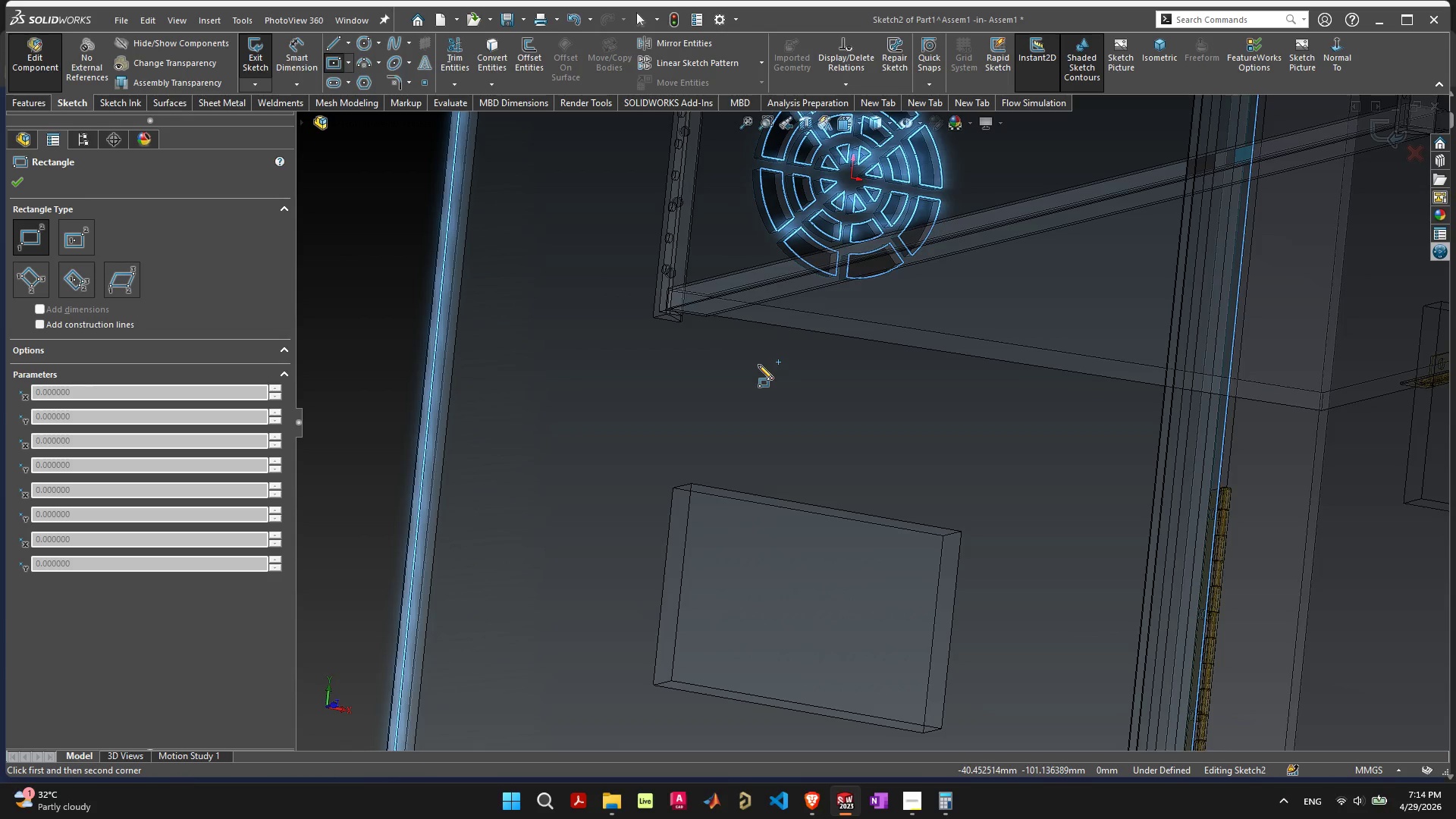 
wait(29.44)
 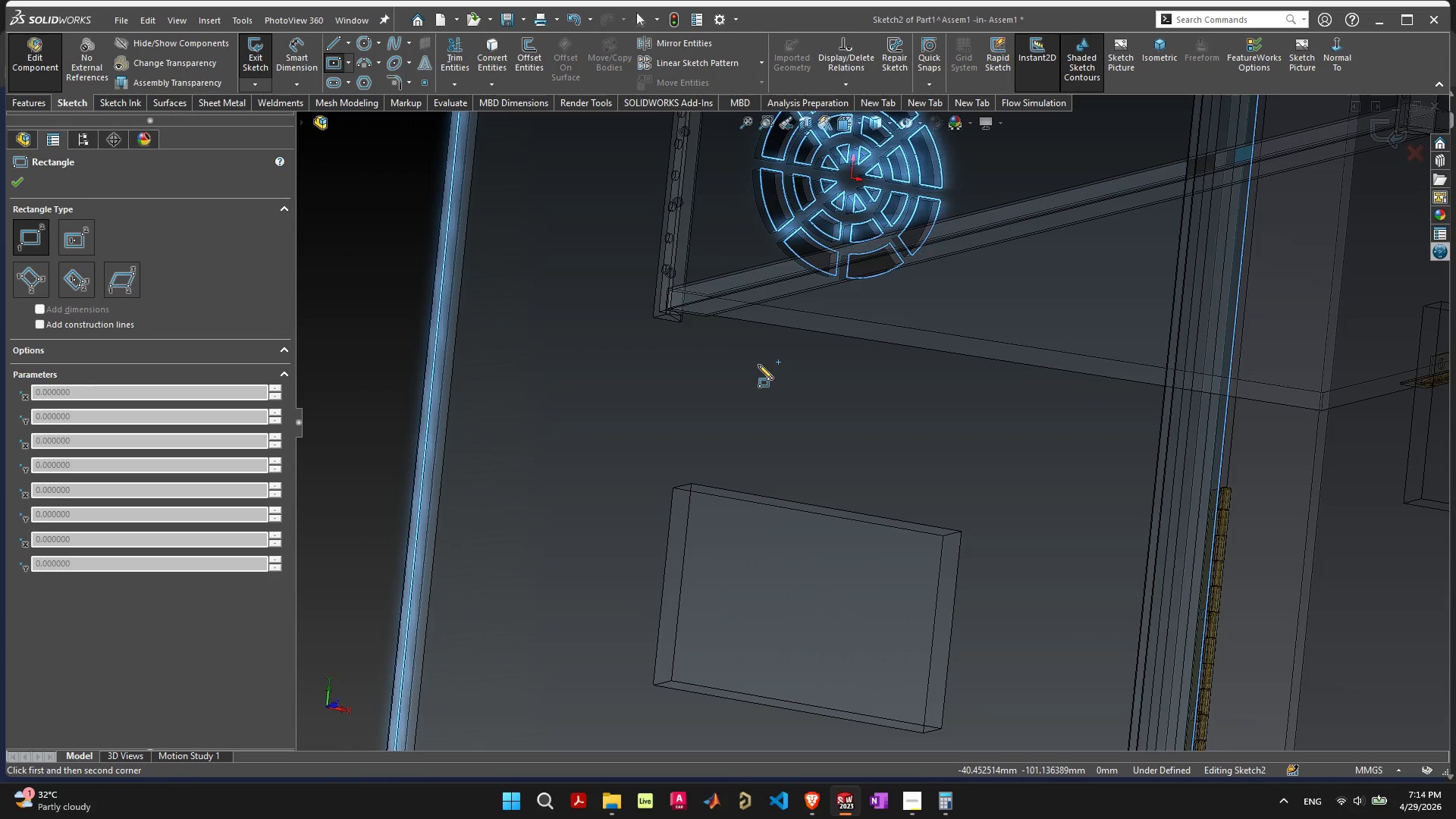 
key(Escape)
 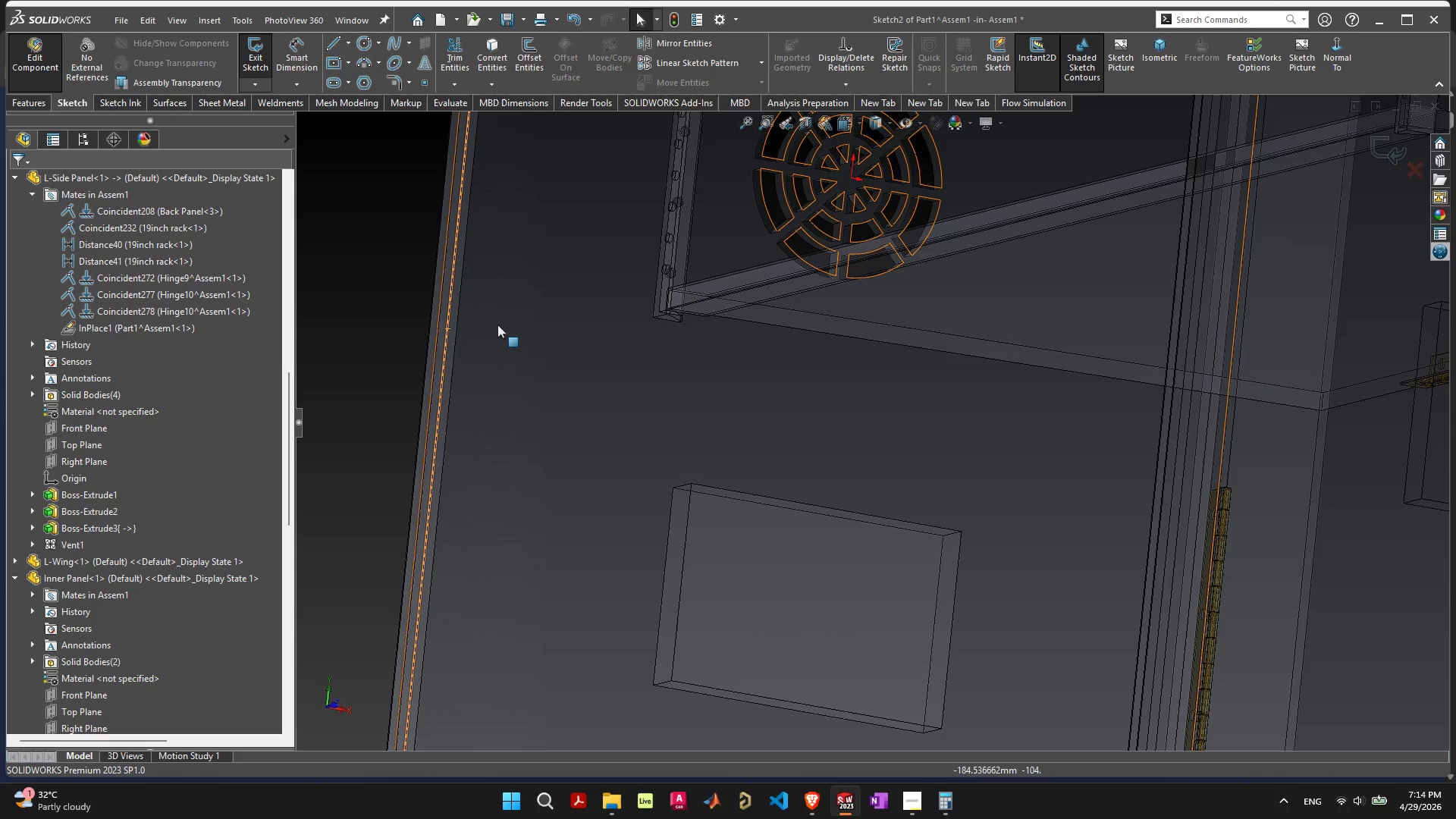 
key(Escape)
 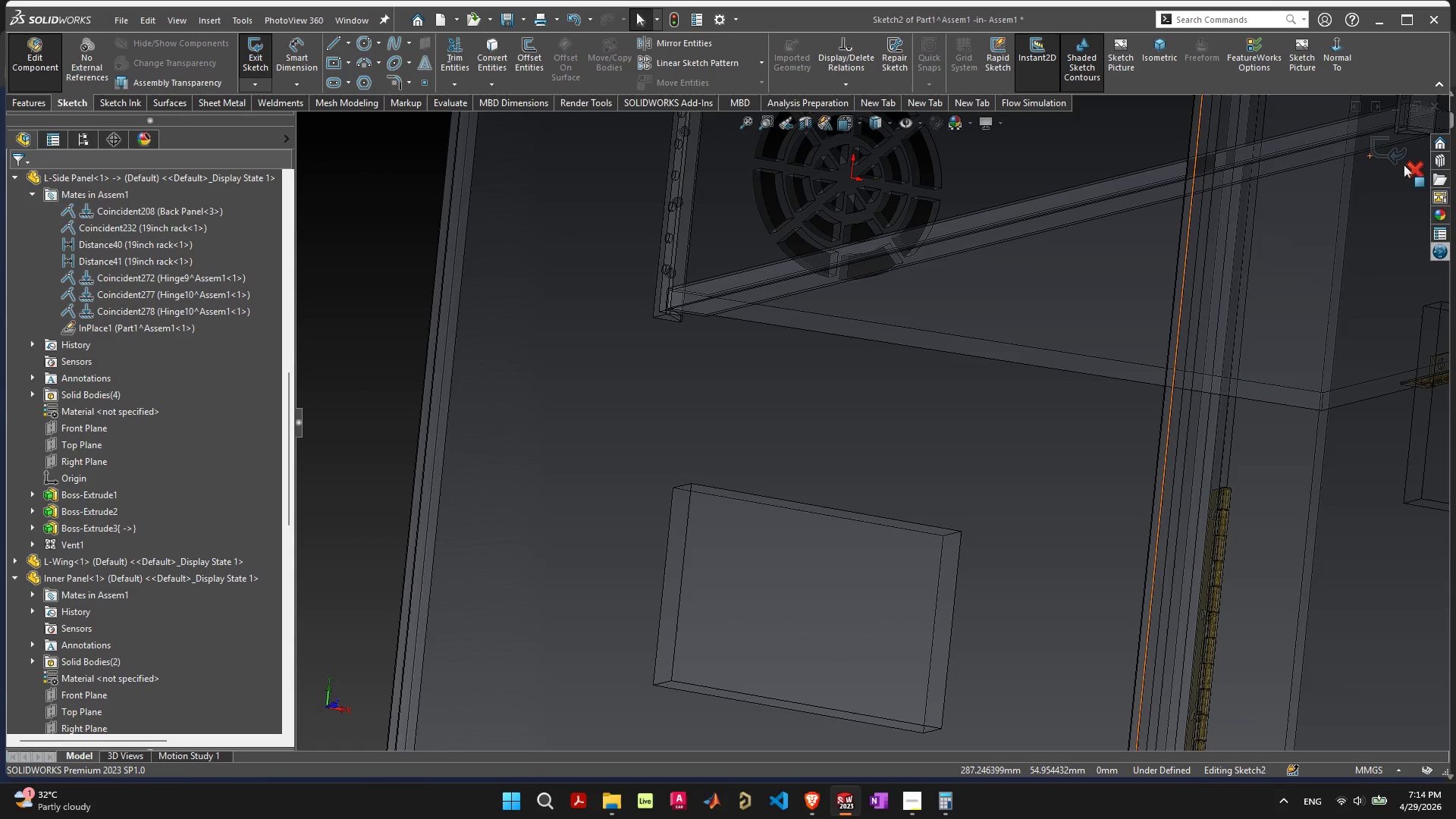 
left_click([1408, 166])
 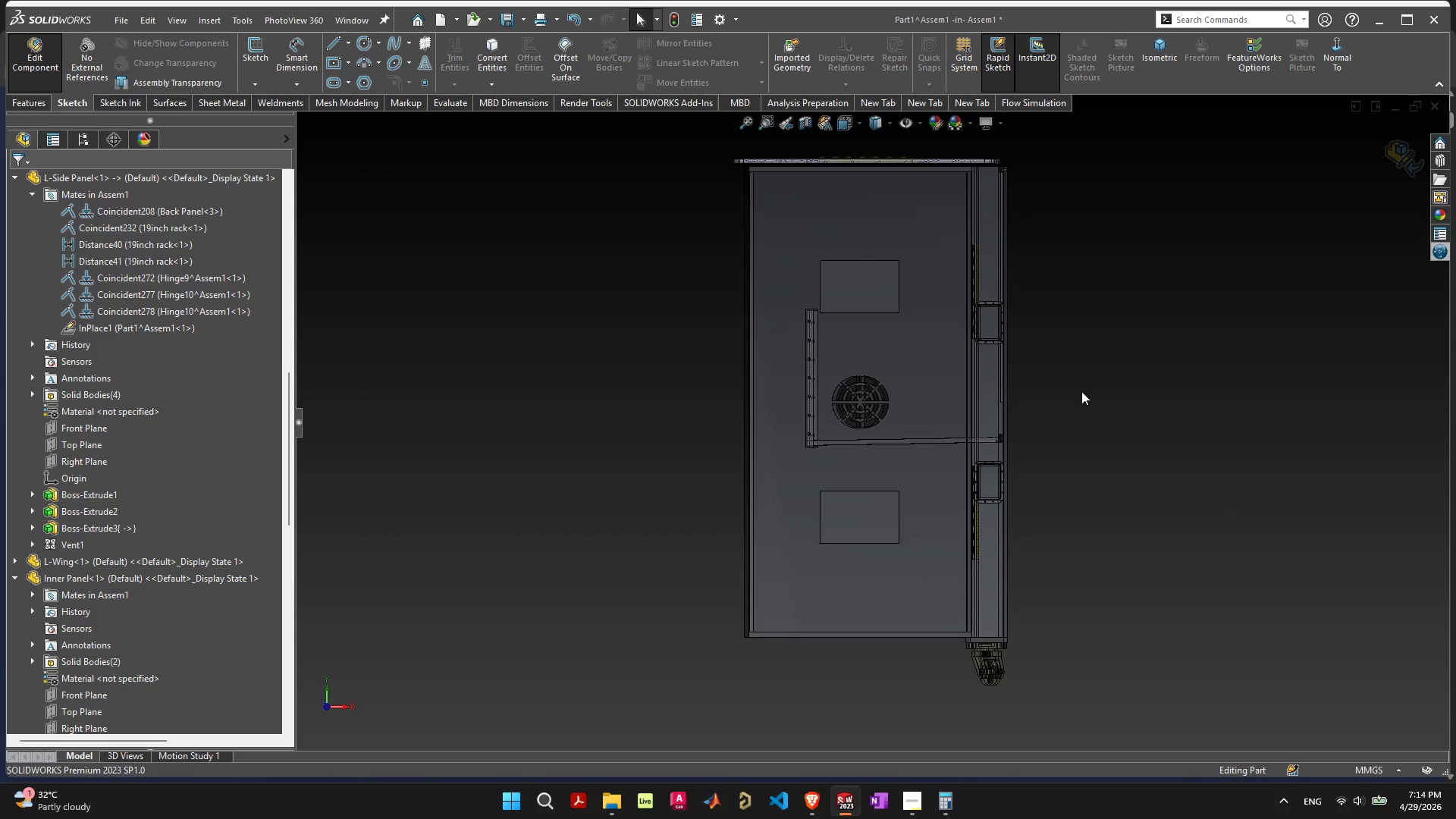 
left_click([1397, 163])
 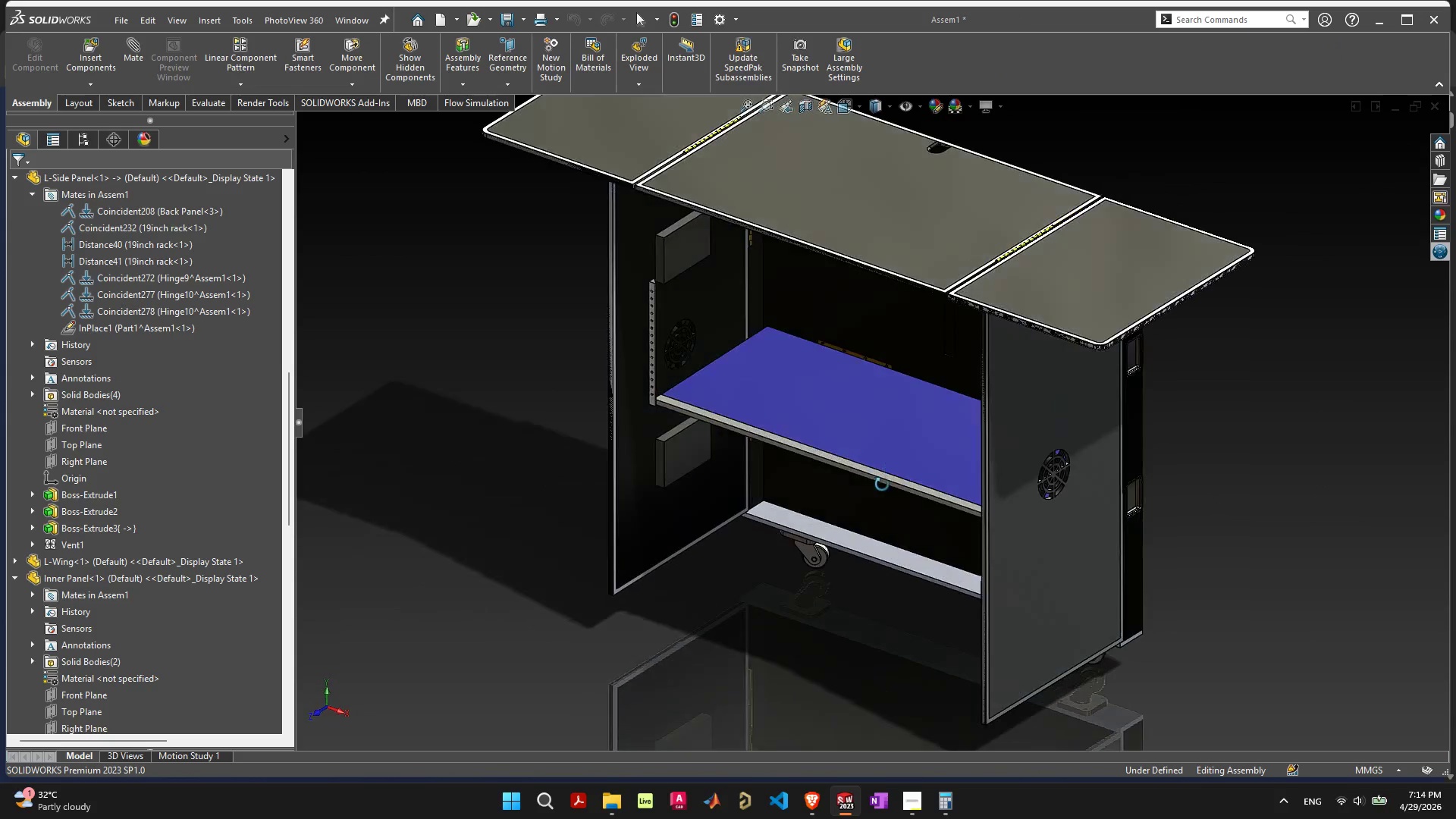 
wait(9.67)
 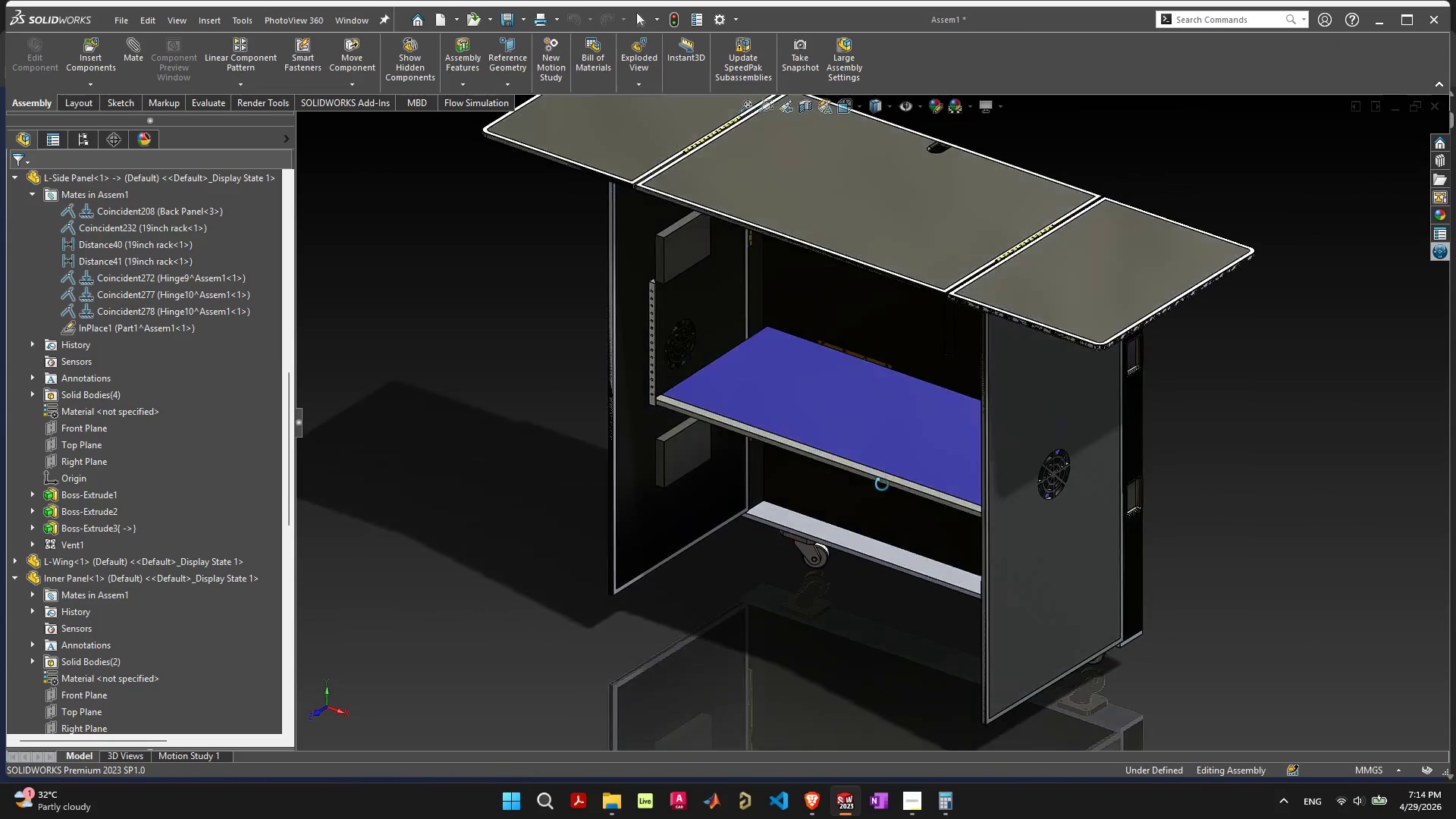 
scroll: coordinate [979, 310], scroll_direction: up, amount: 15.0
 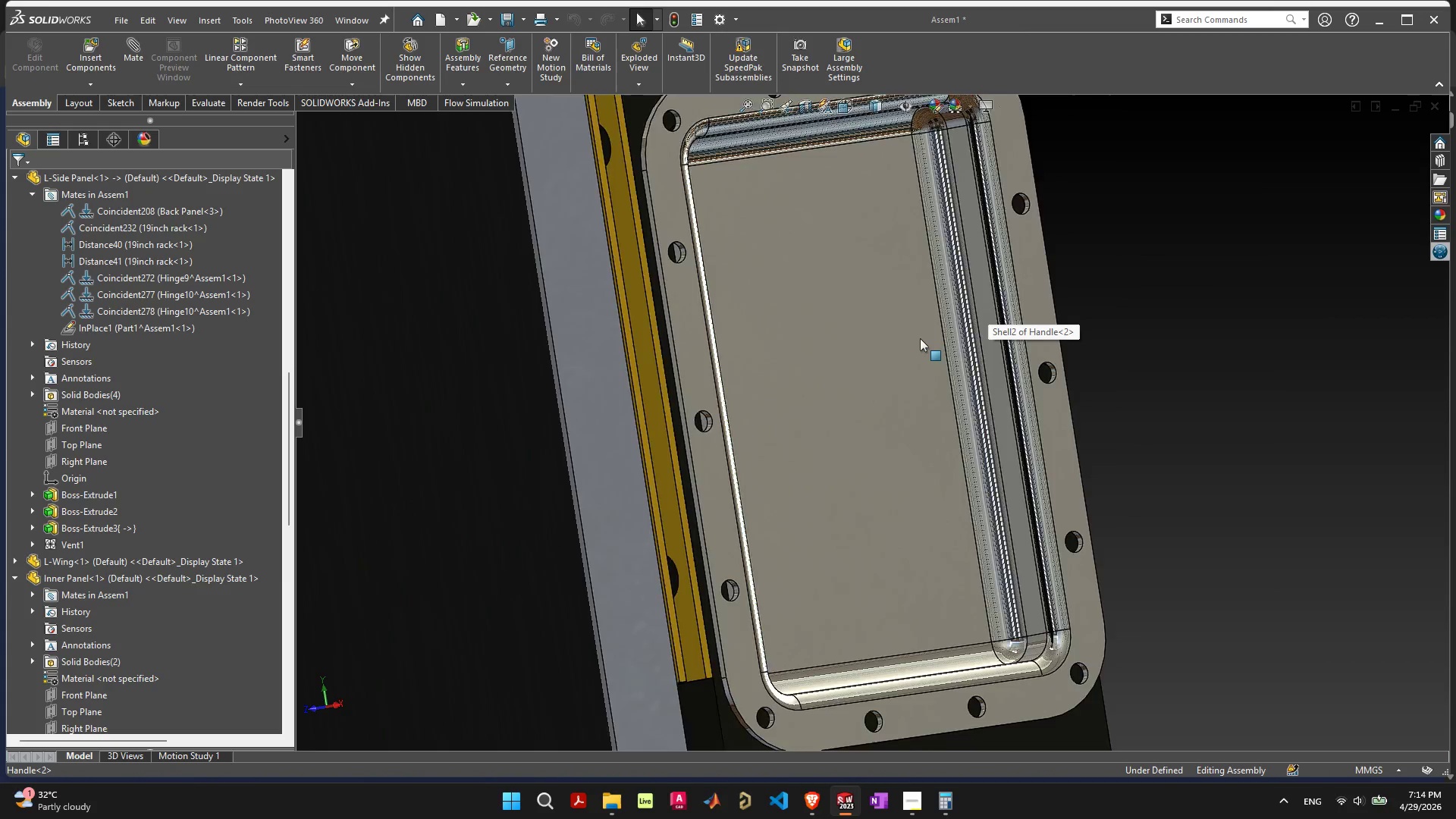 
scroll: coordinate [920, 339], scroll_direction: down, amount: 5.0
 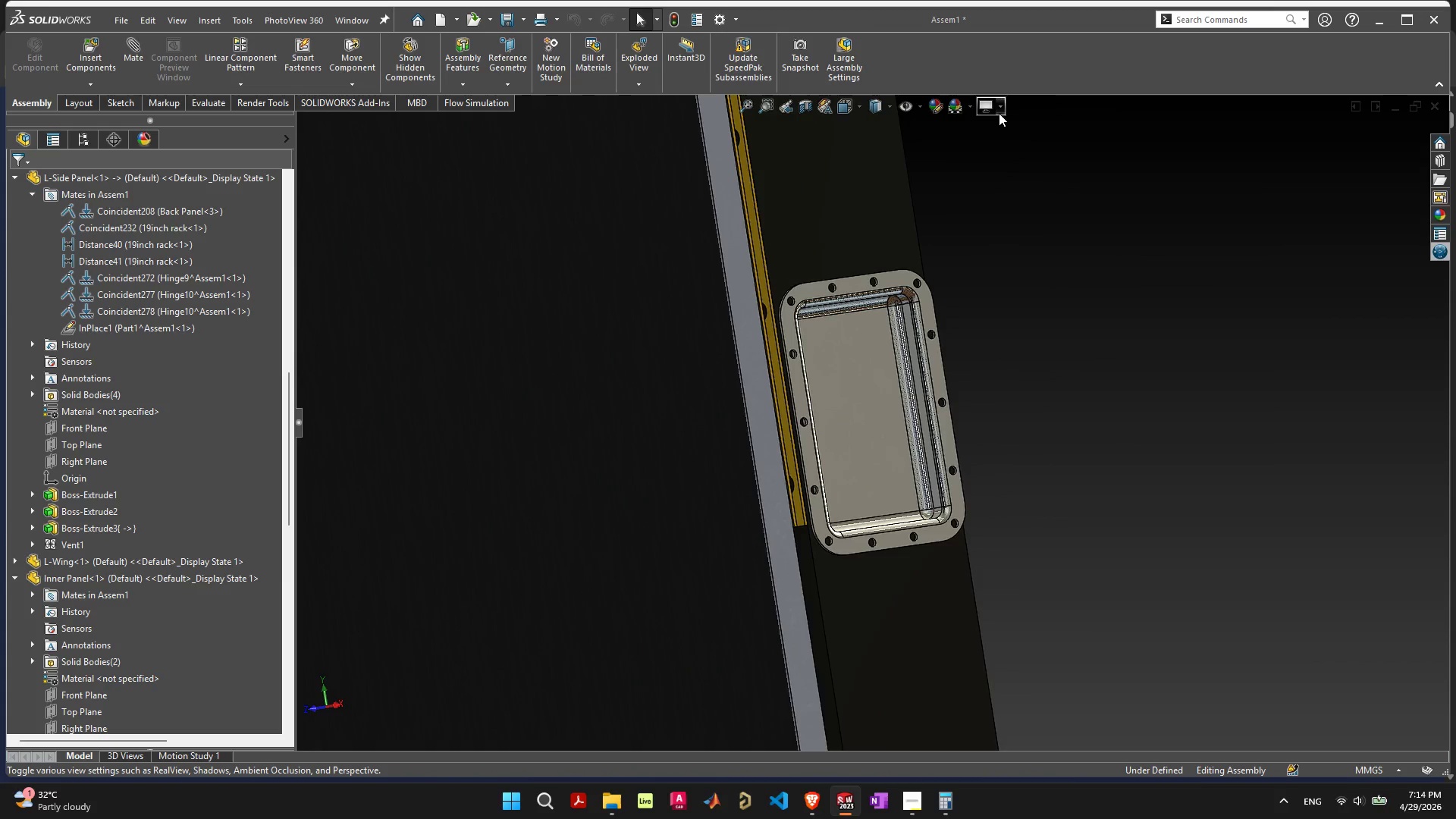 
left_click([1004, 108])
 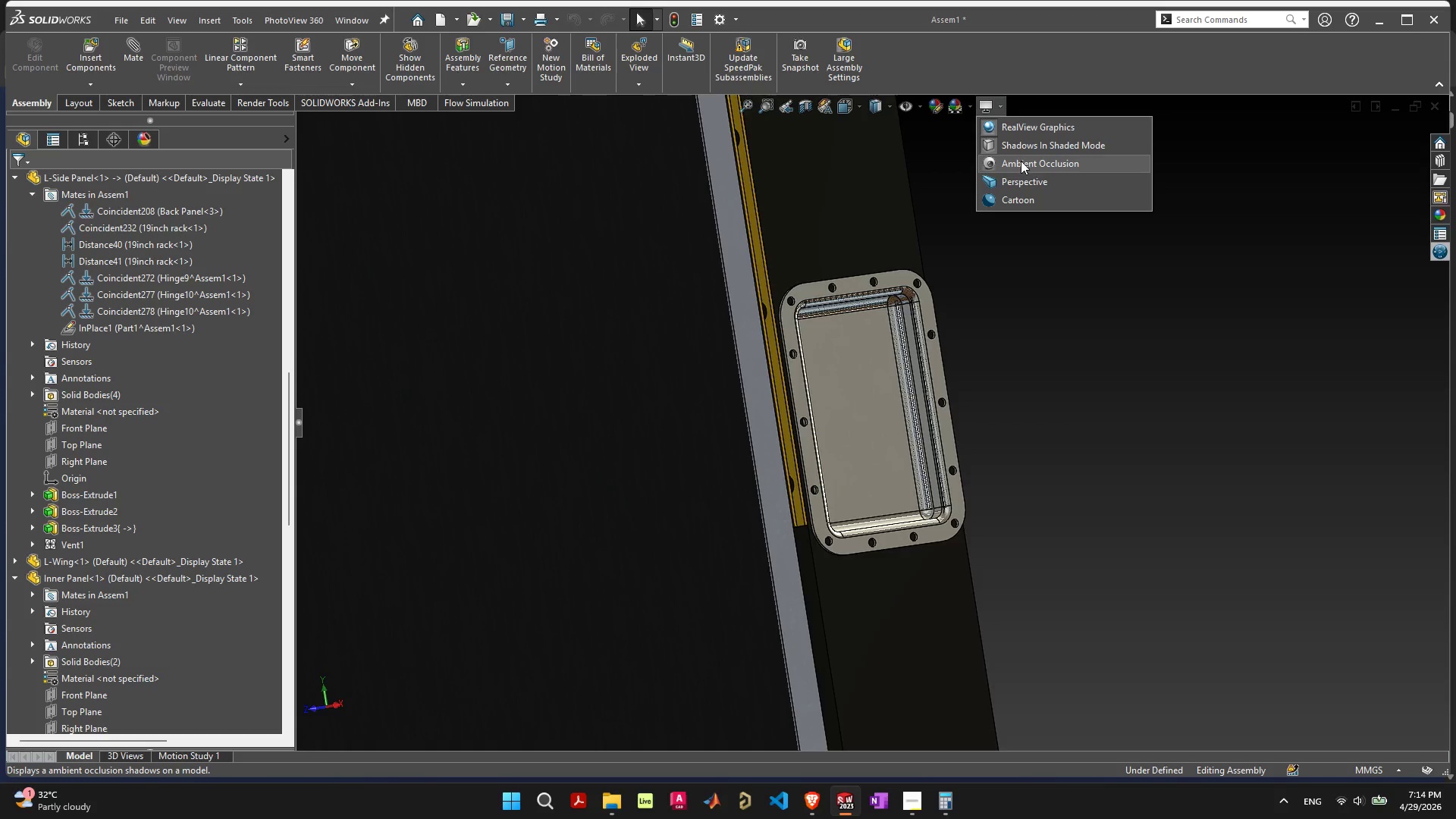 
left_click([1021, 161])
 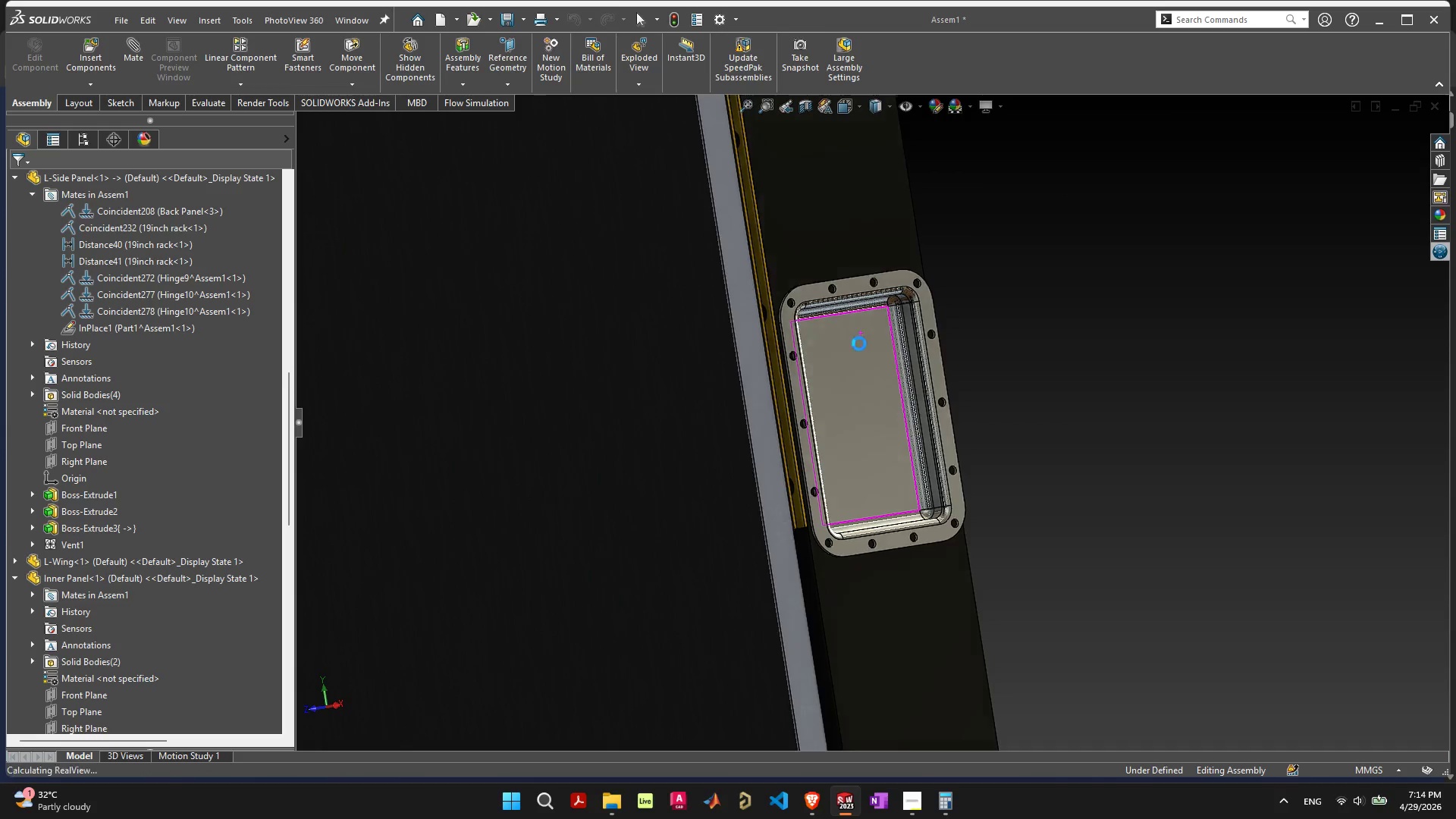 
scroll: coordinate [836, 376], scroll_direction: down, amount: 11.0
 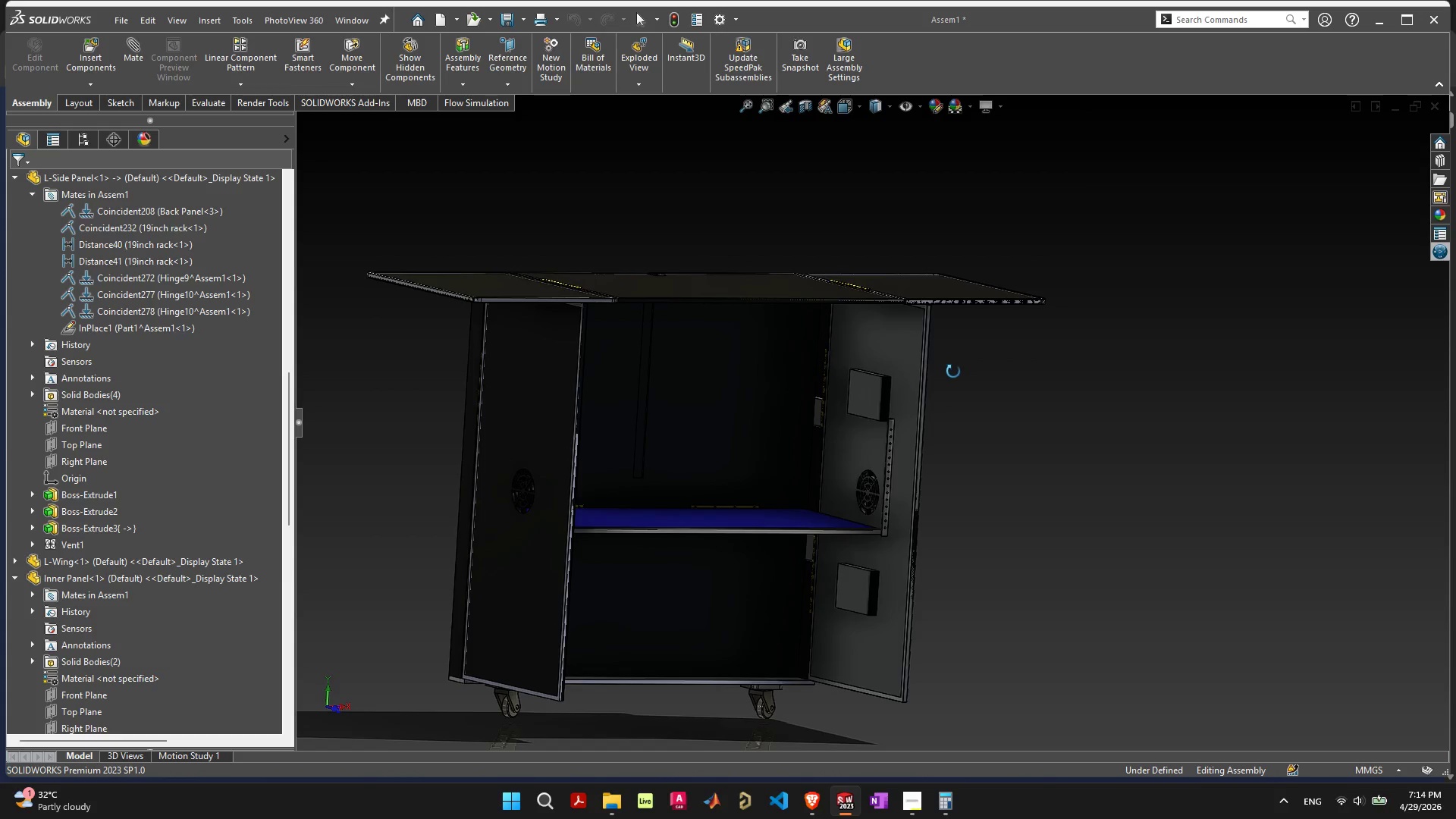 
wait(18.71)
 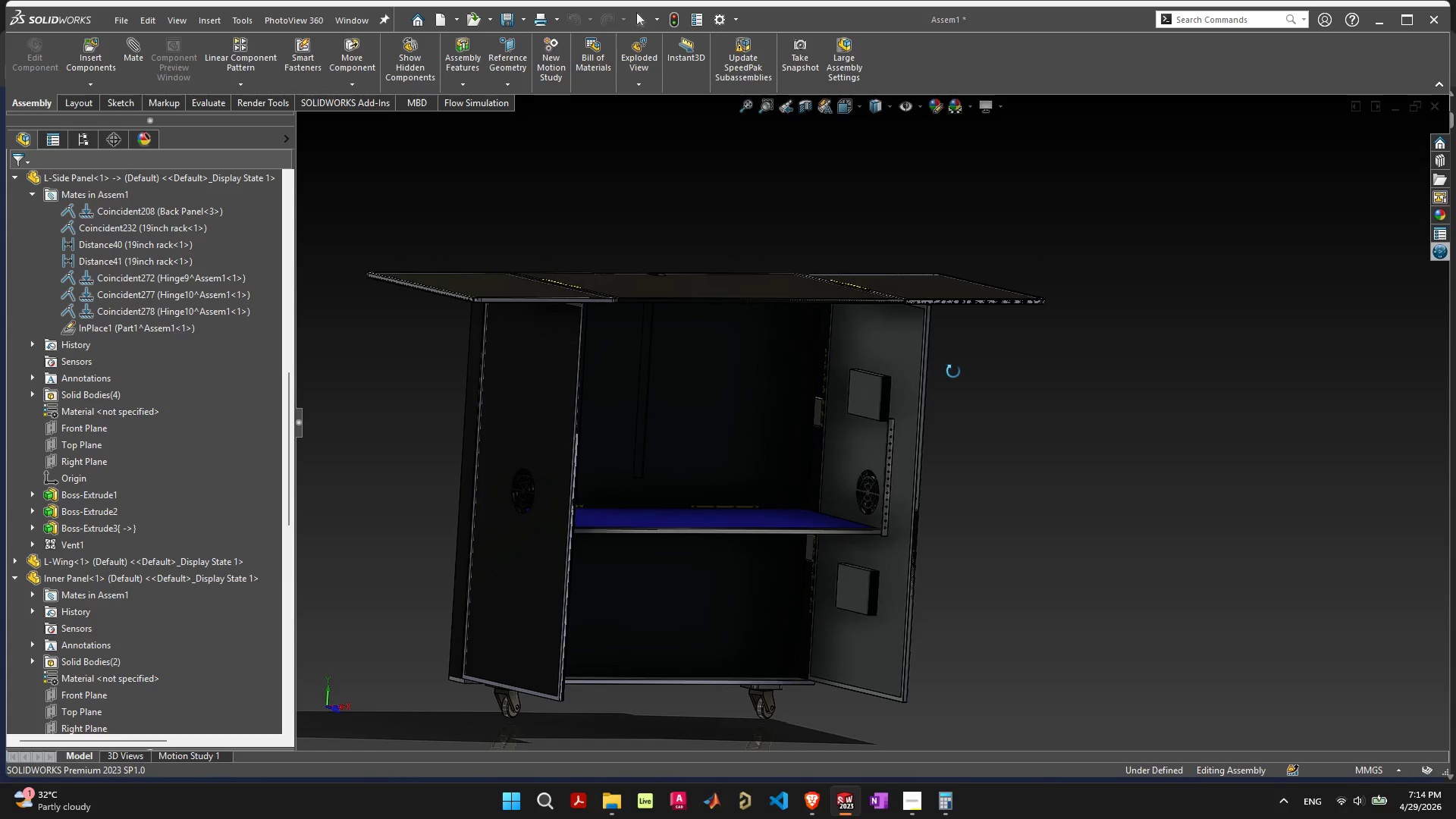 
key(Control+S)
 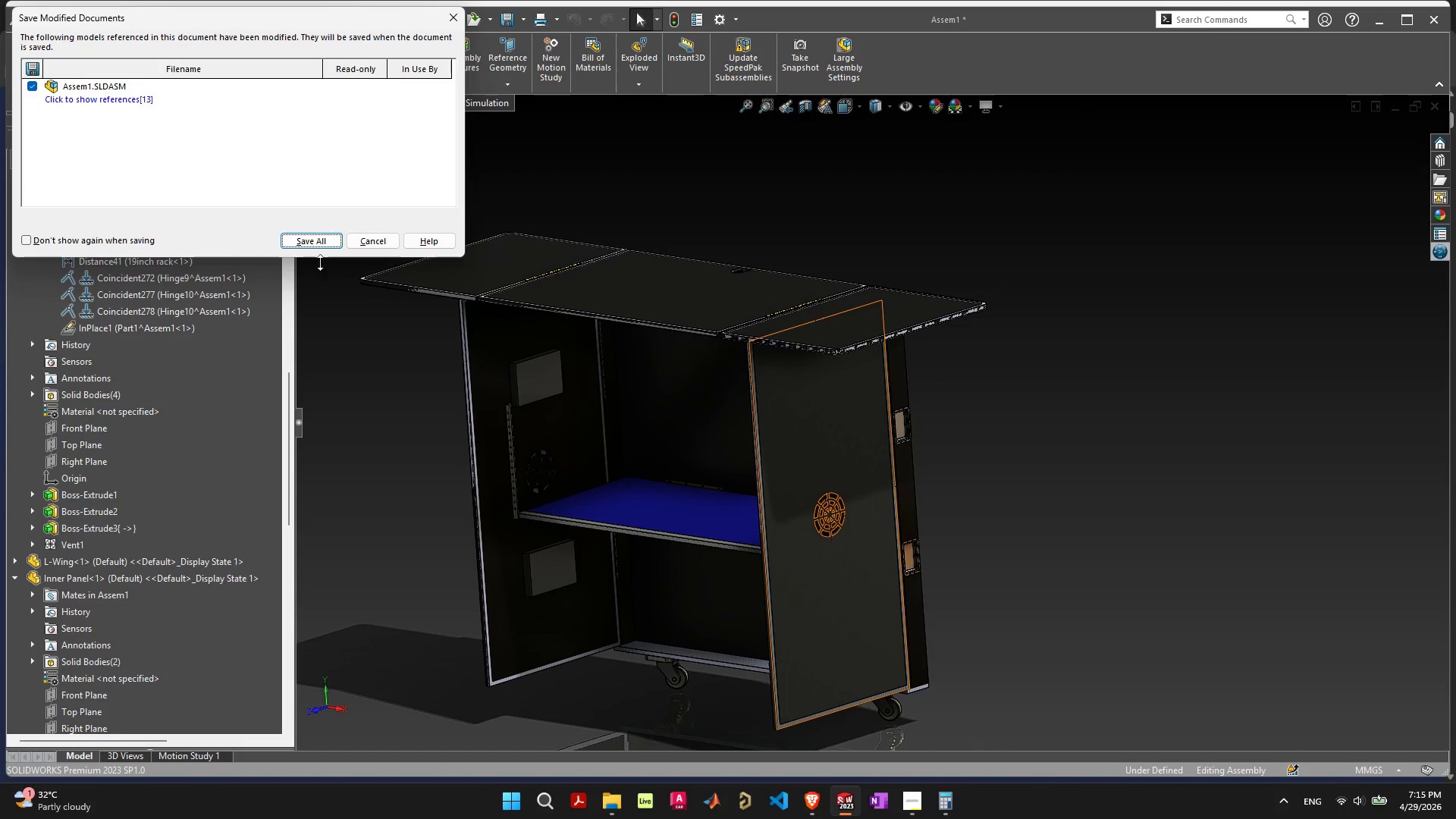 
left_click([326, 240])
 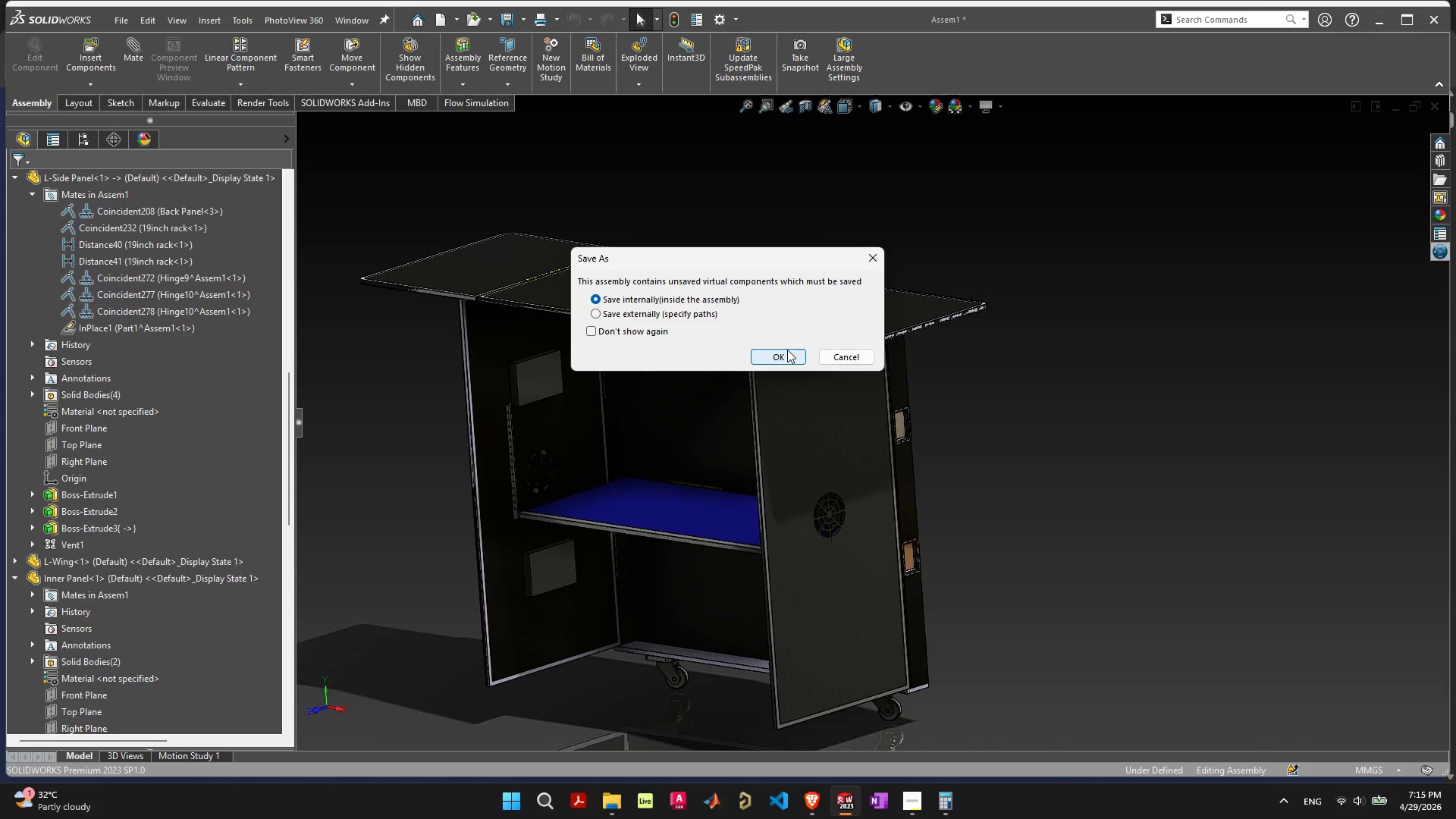 
left_click([787, 350])
 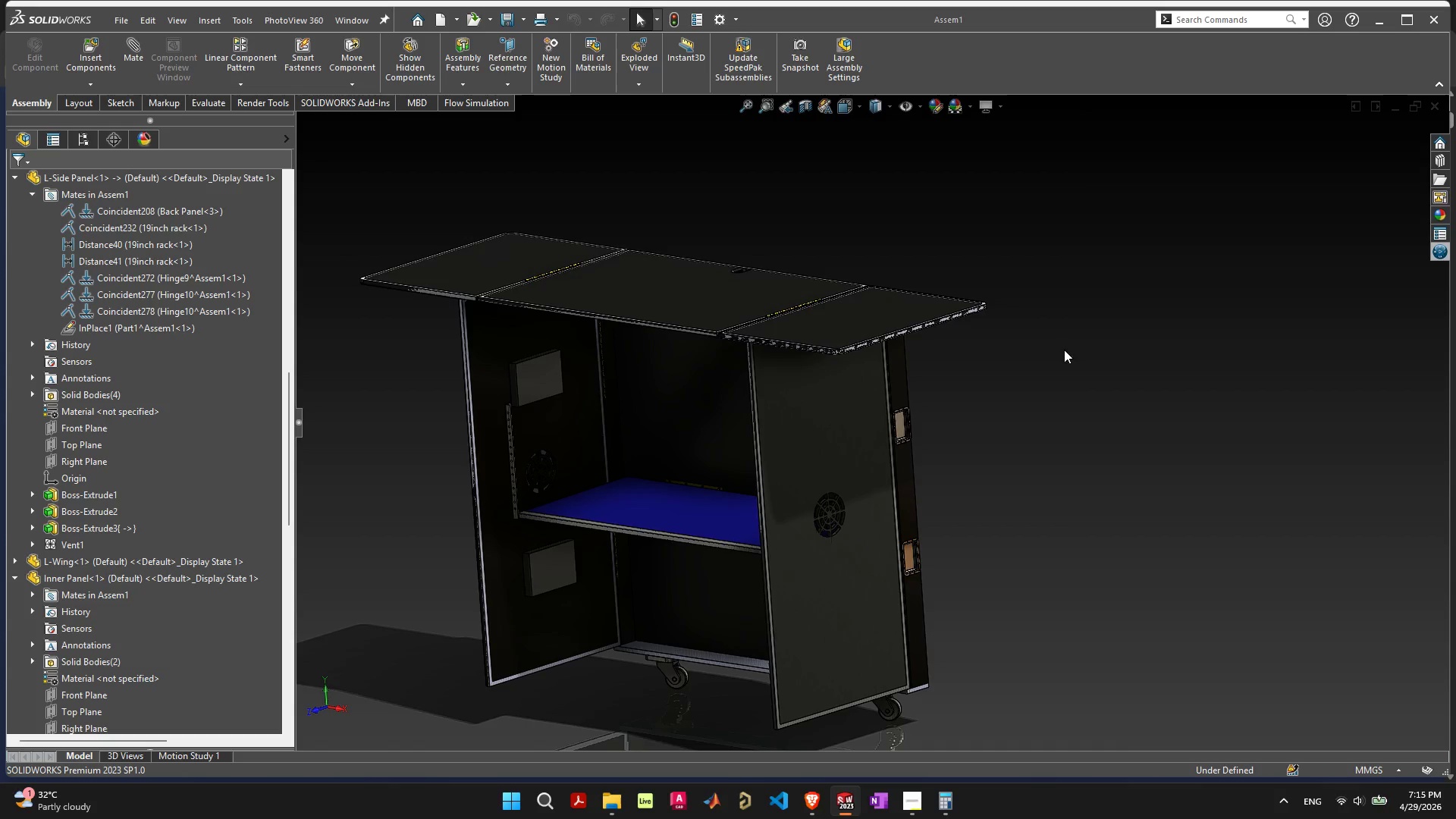 
wait(5.27)
 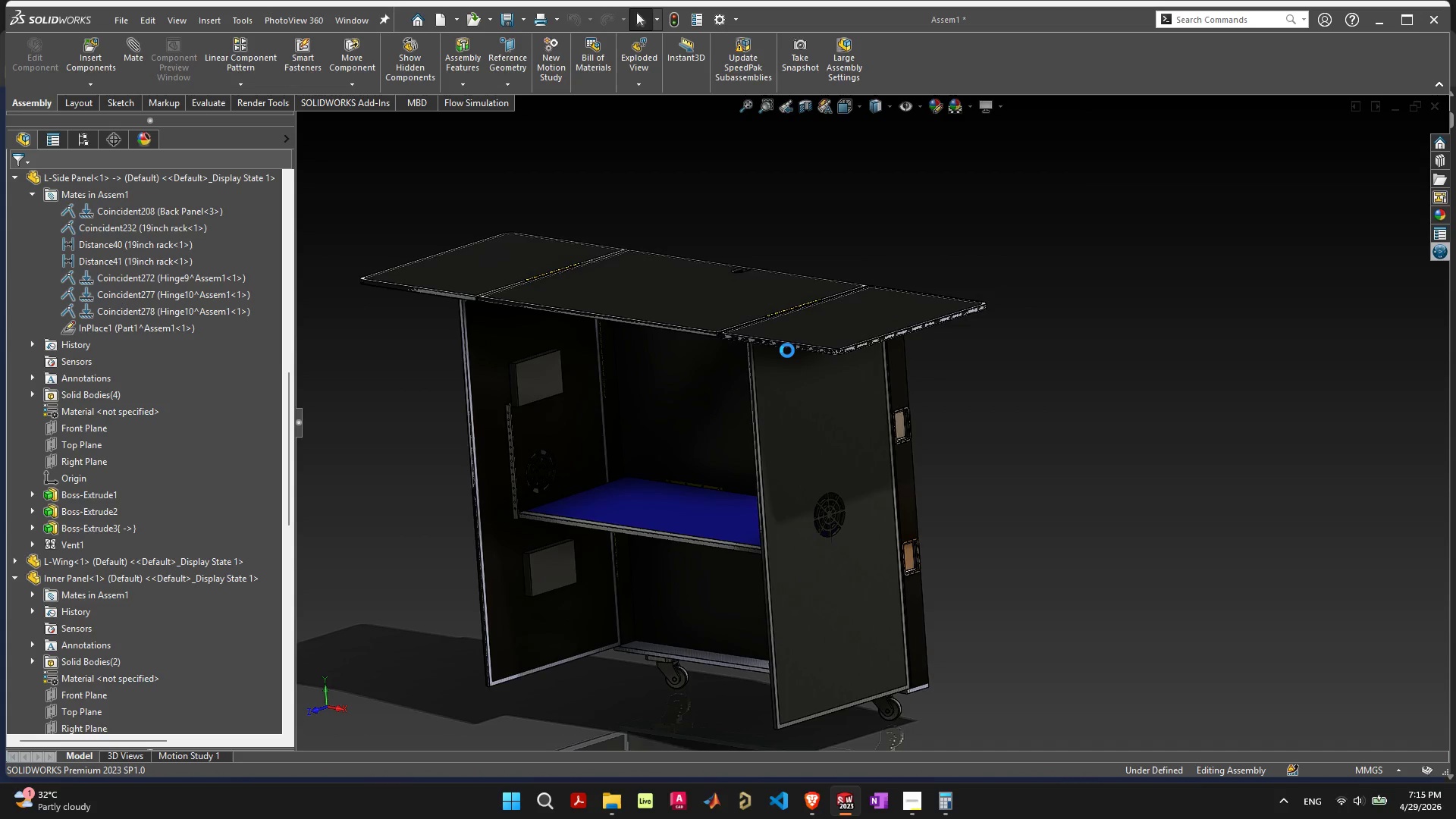 
scroll: coordinate [697, 516], scroll_direction: down, amount: 2.0
 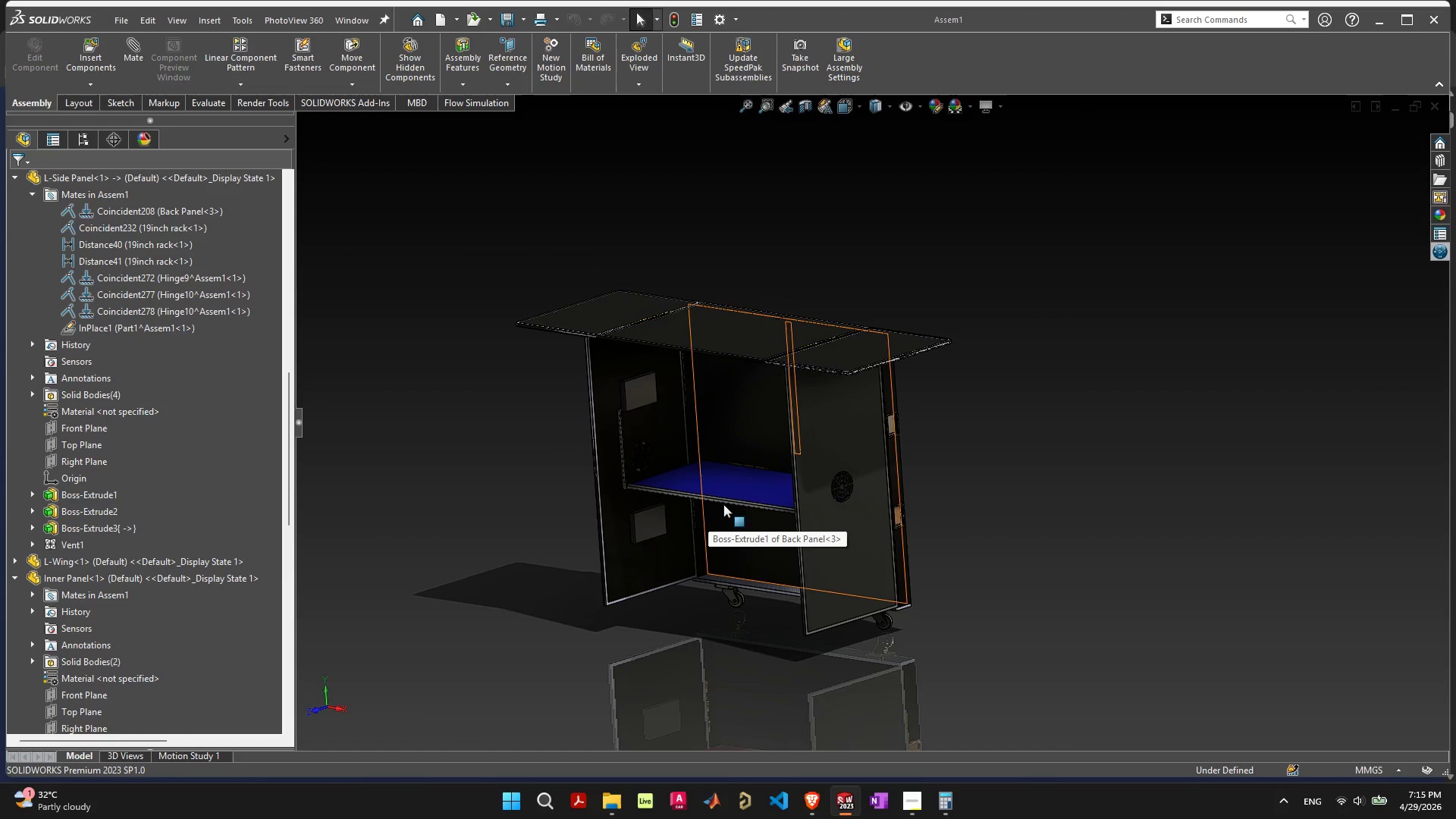 
scroll: coordinate [723, 504], scroll_direction: up, amount: 5.0
 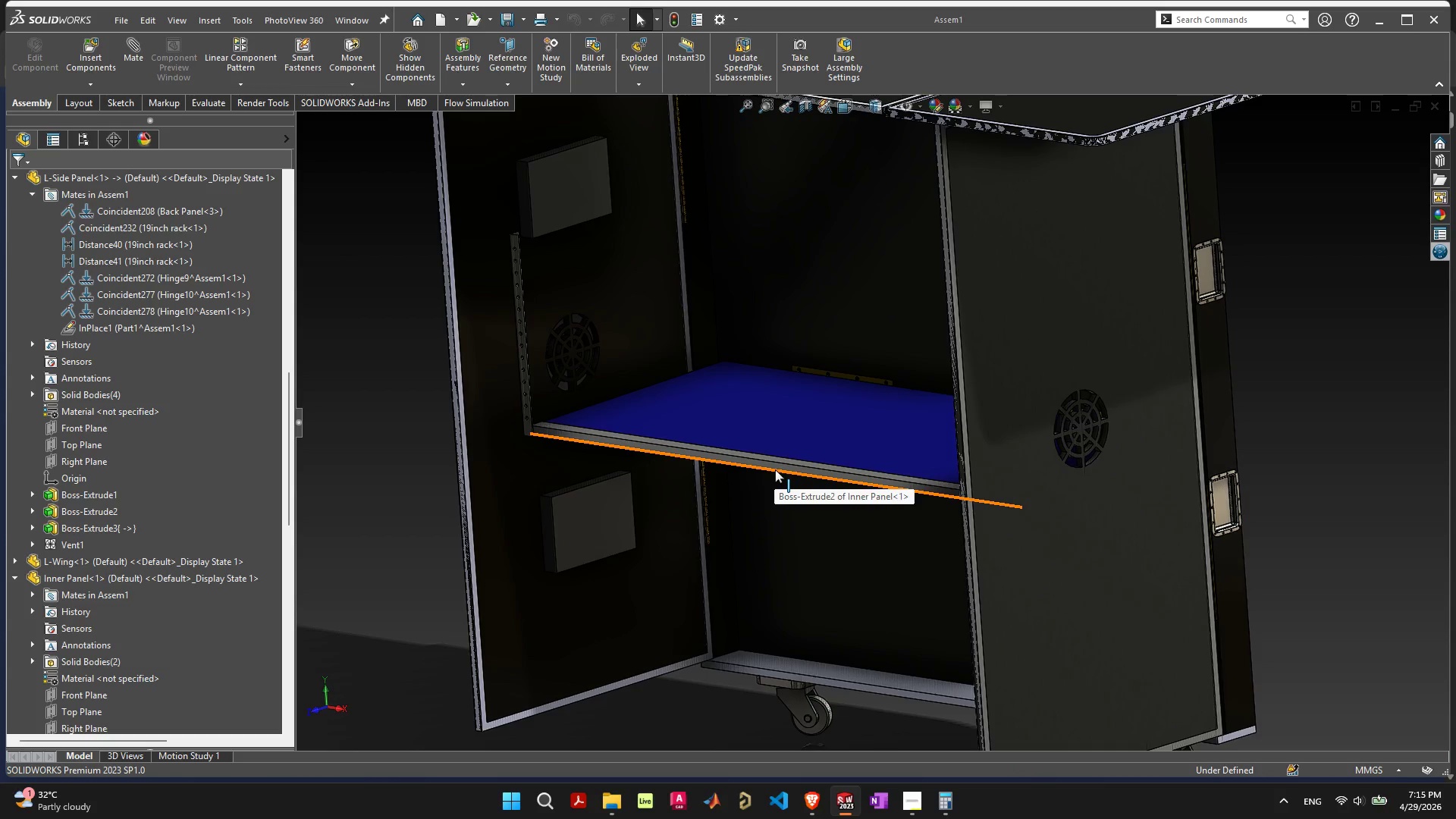 